 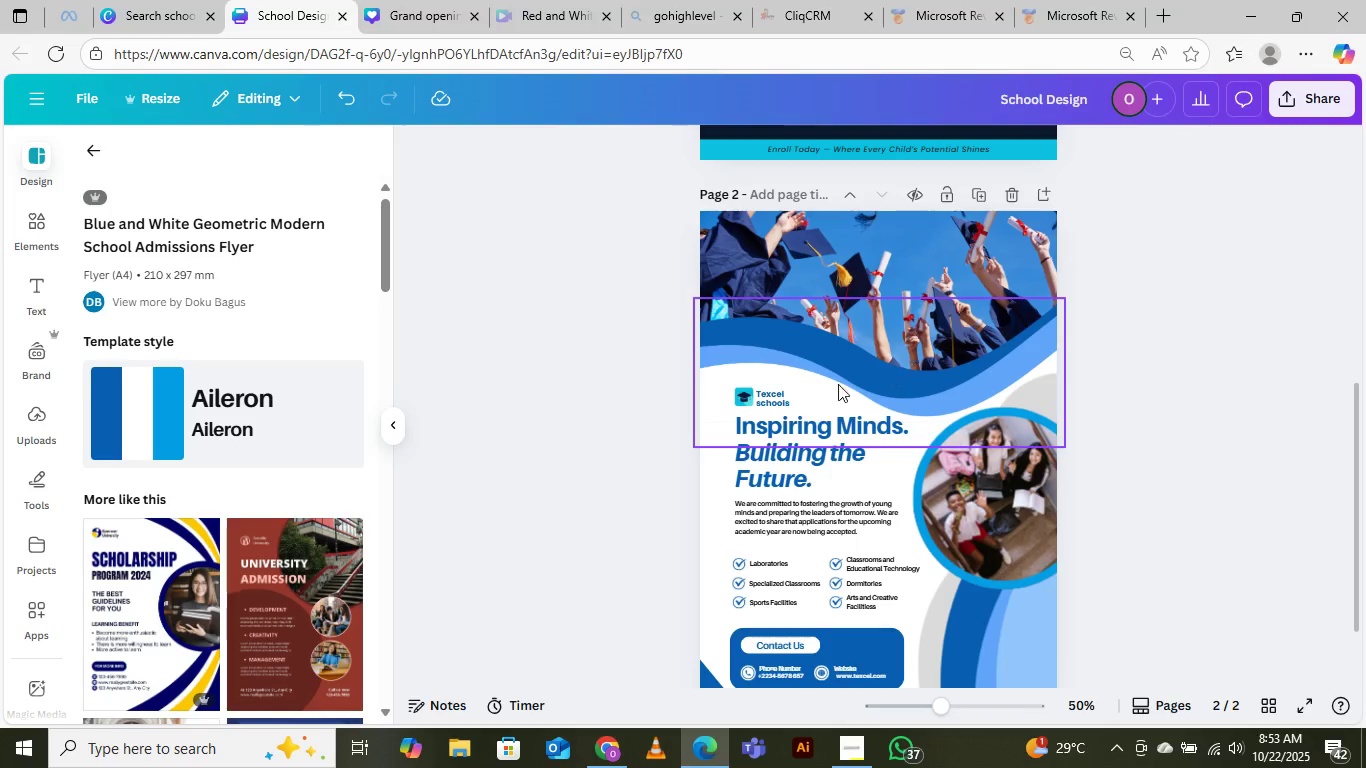 
scroll: coordinate [851, 419], scroll_direction: up, amount: 9.0
 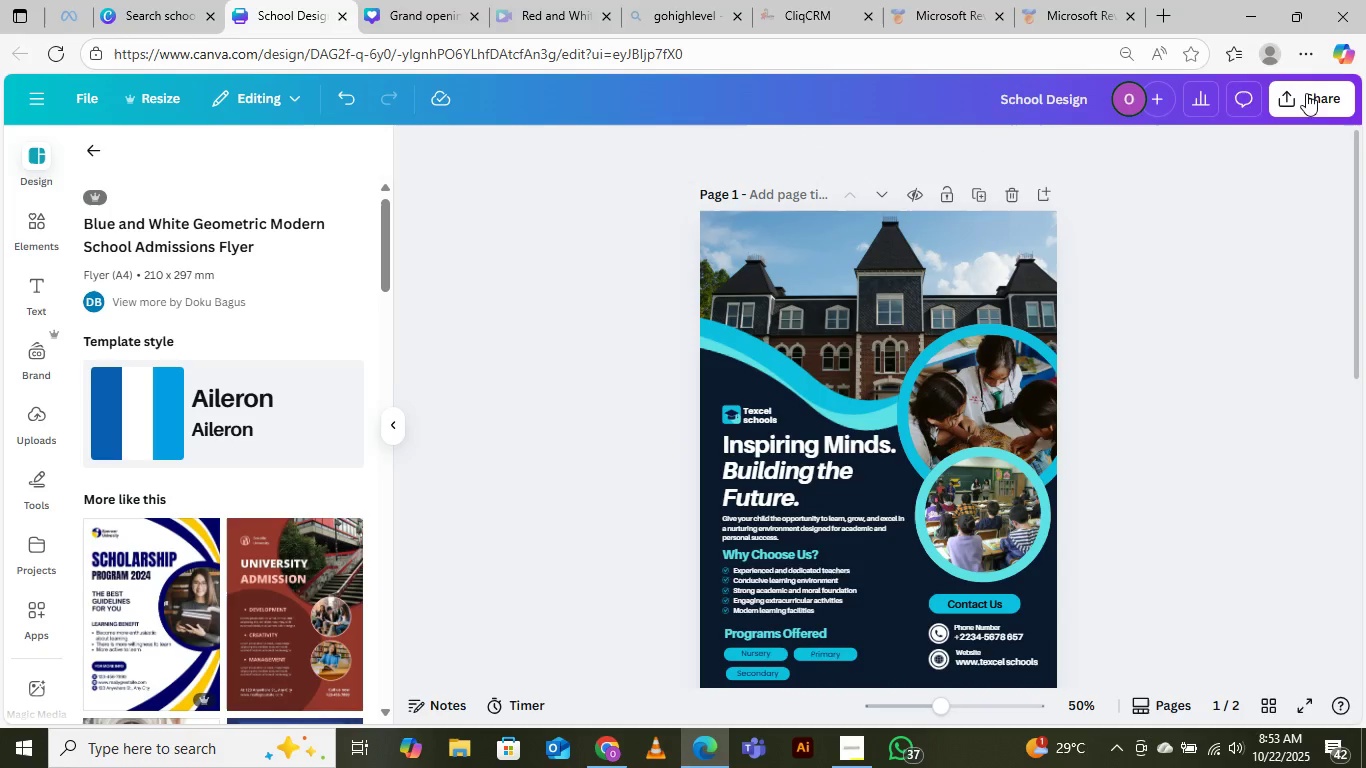 
left_click([1306, 93])
 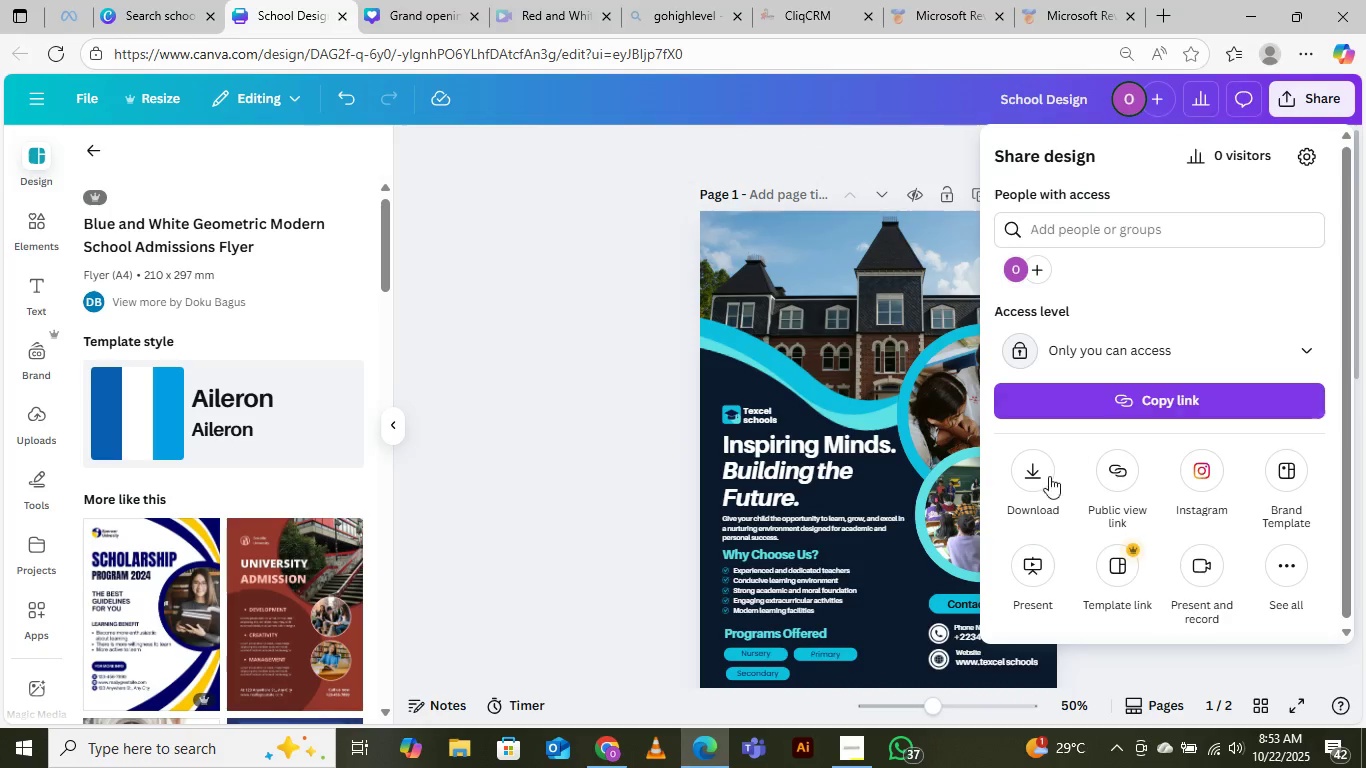 
left_click([1034, 471])
 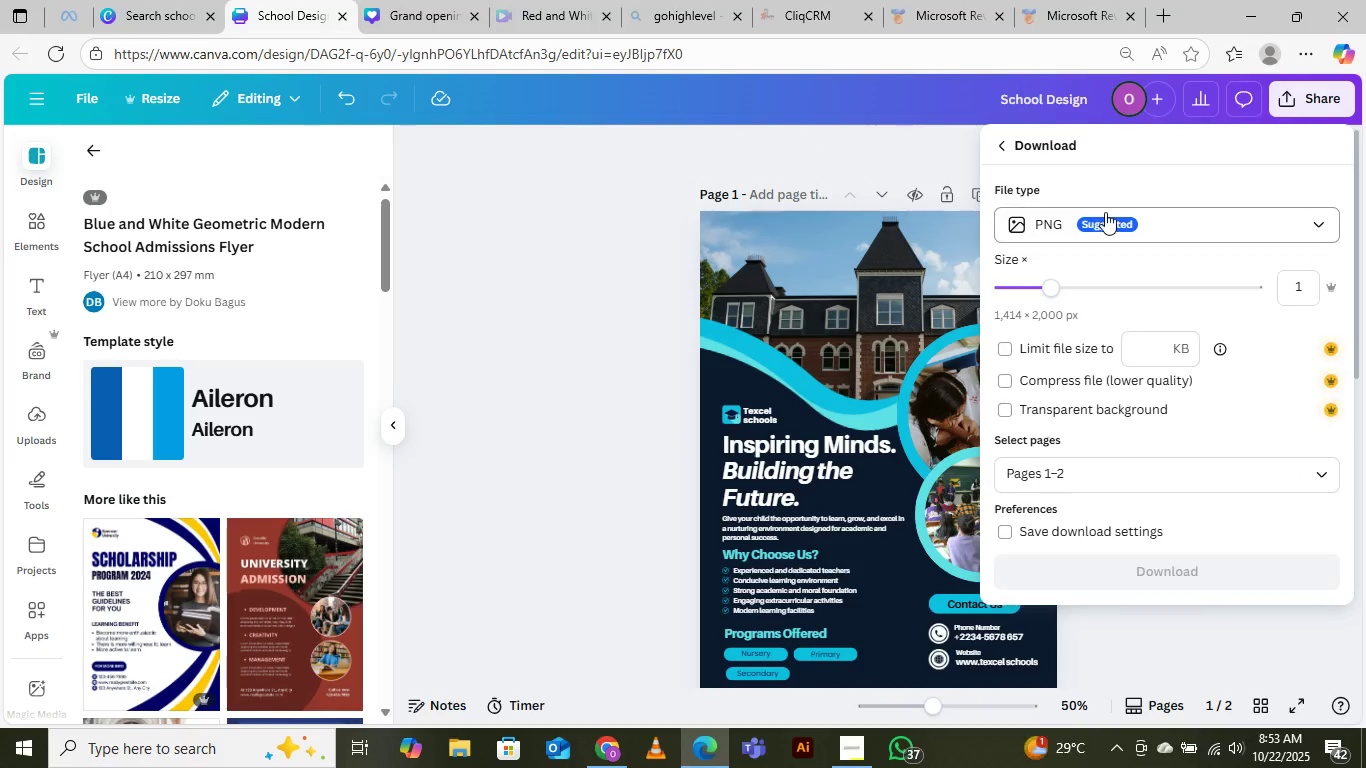 
left_click([1133, 220])
 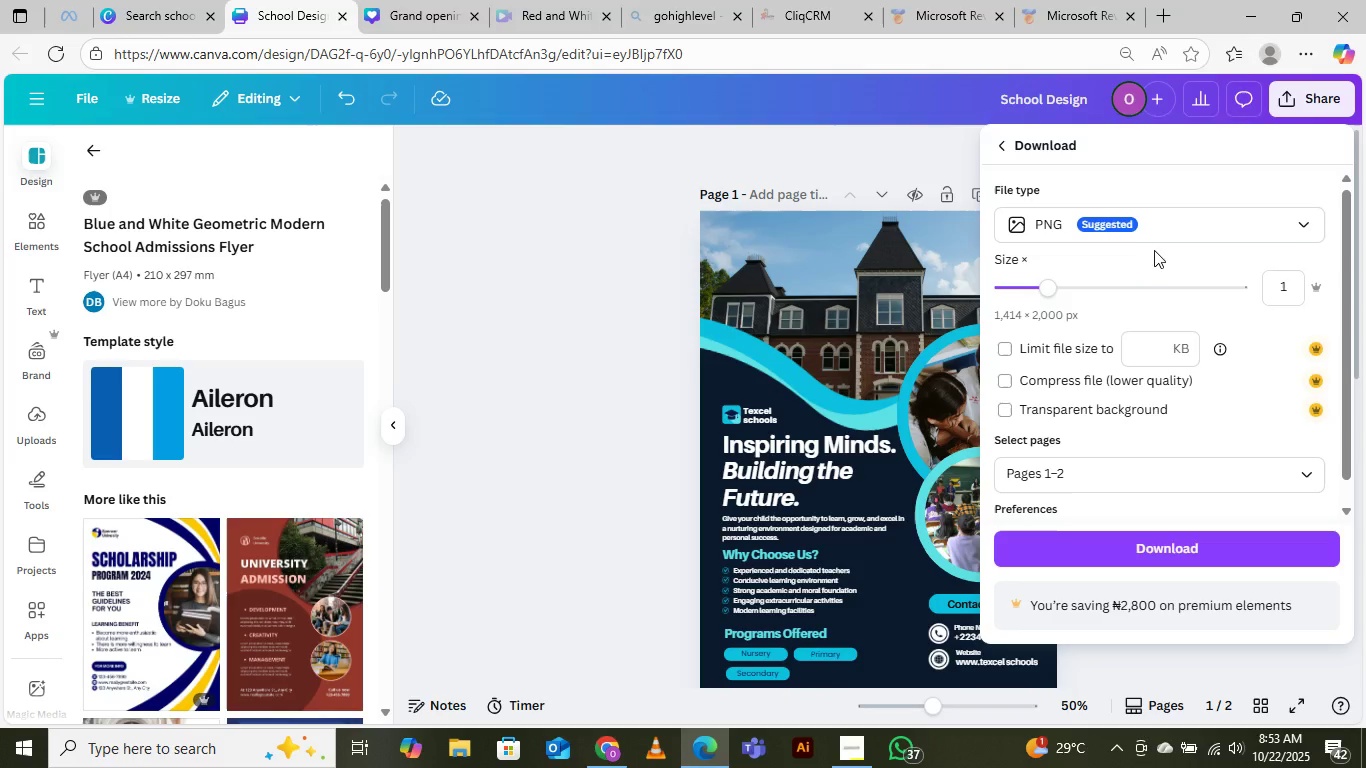 
left_click([1205, 231])
 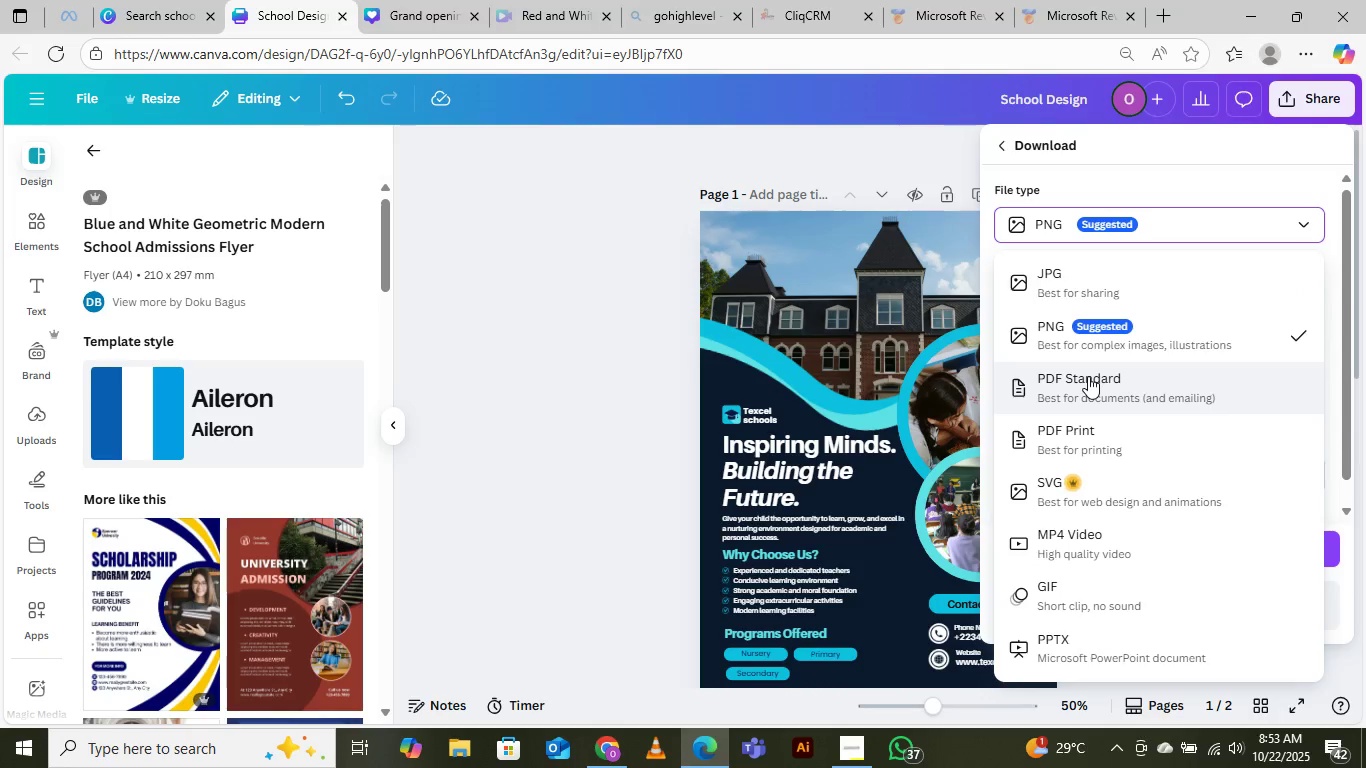 
left_click([1078, 438])
 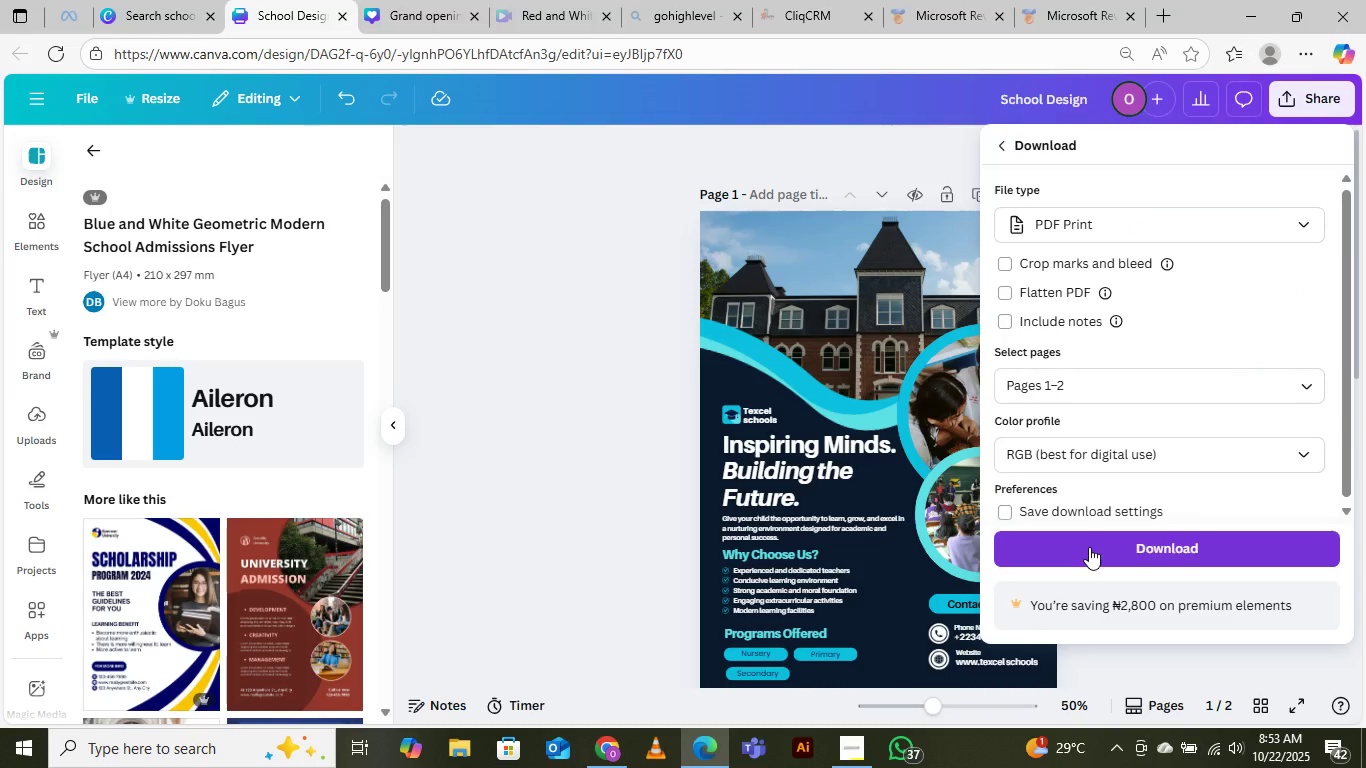 
left_click([1089, 547])
 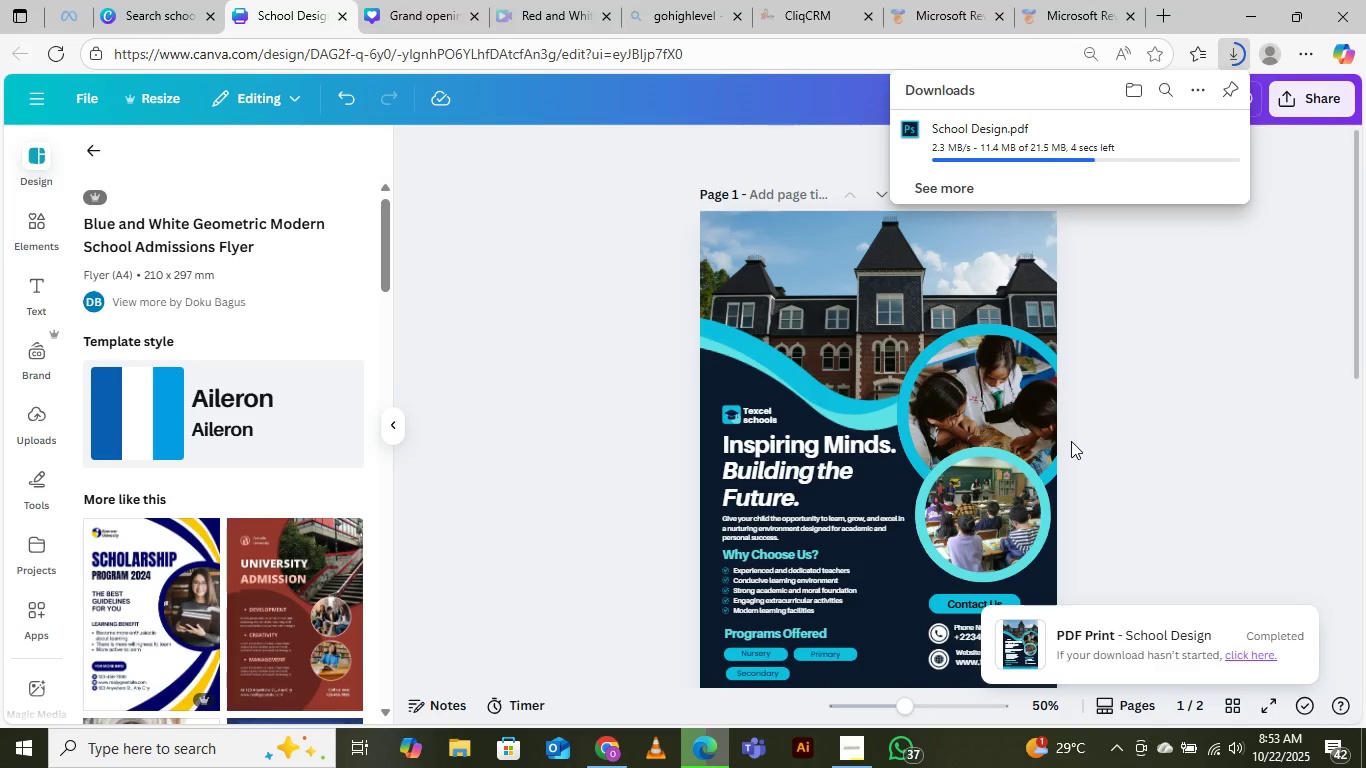 
wait(16.77)
 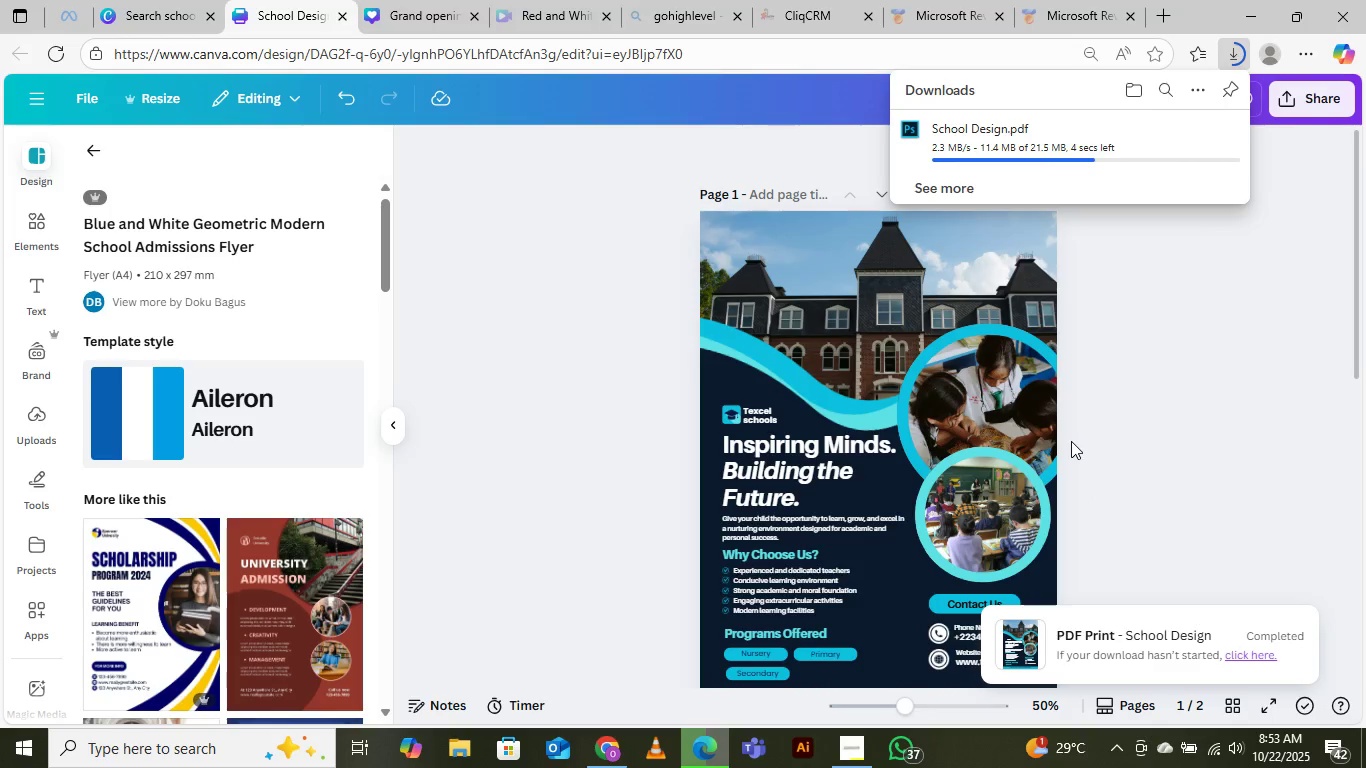 
left_click([458, 755])
 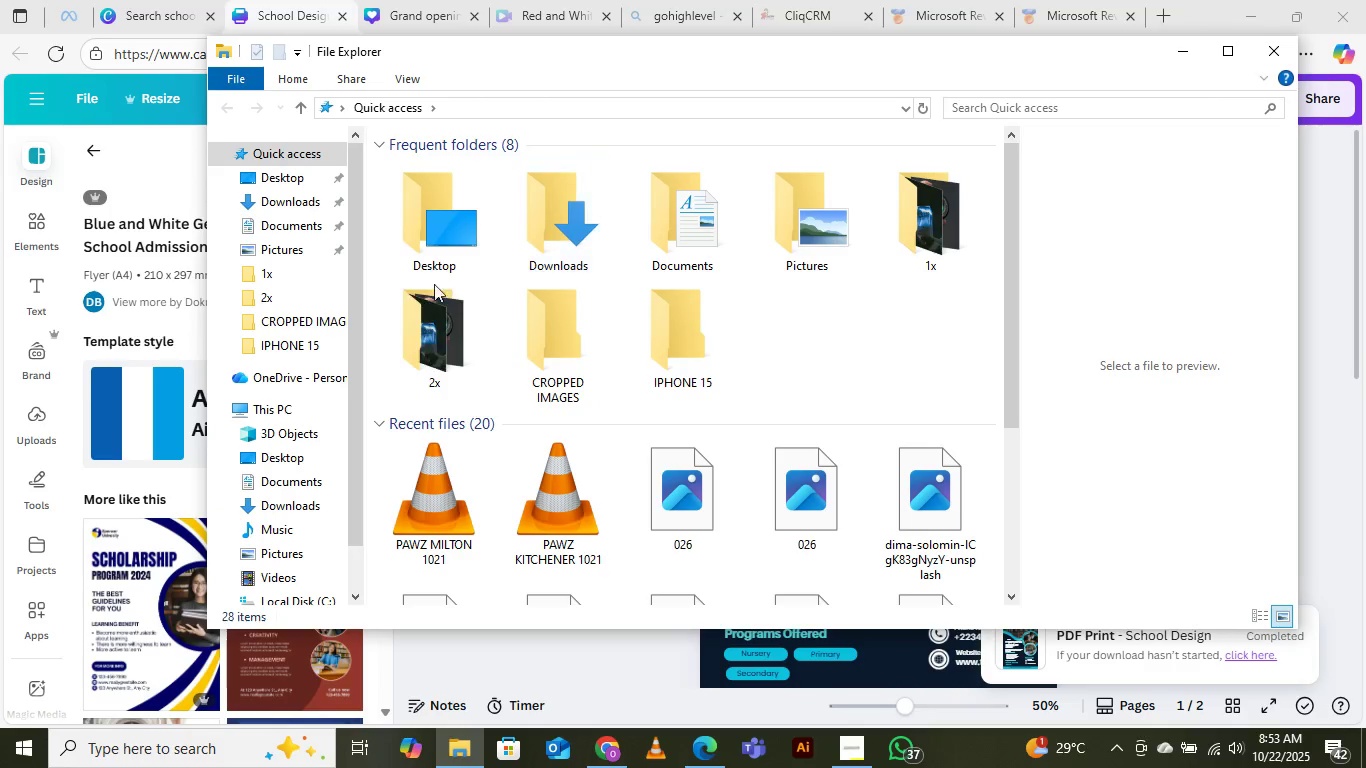 
left_click([295, 204])
 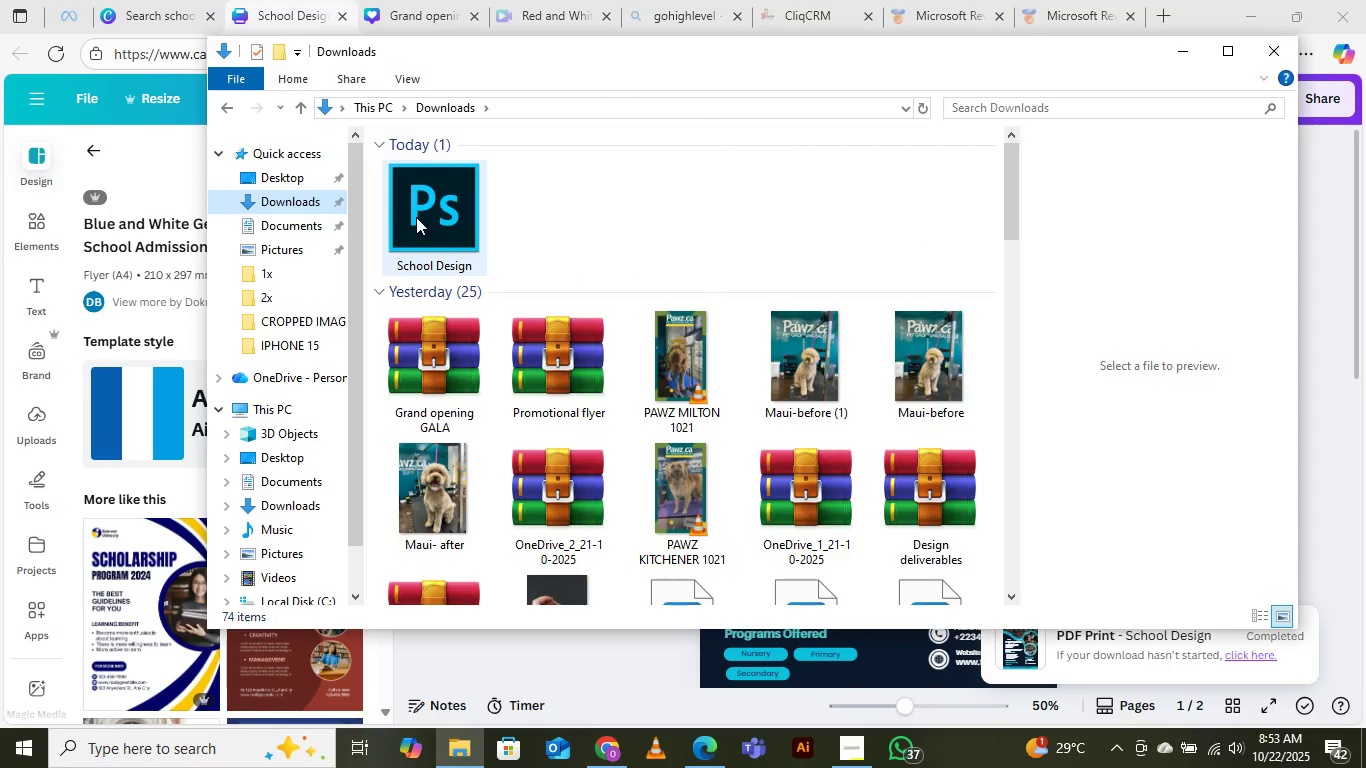 
right_click([416, 217])
 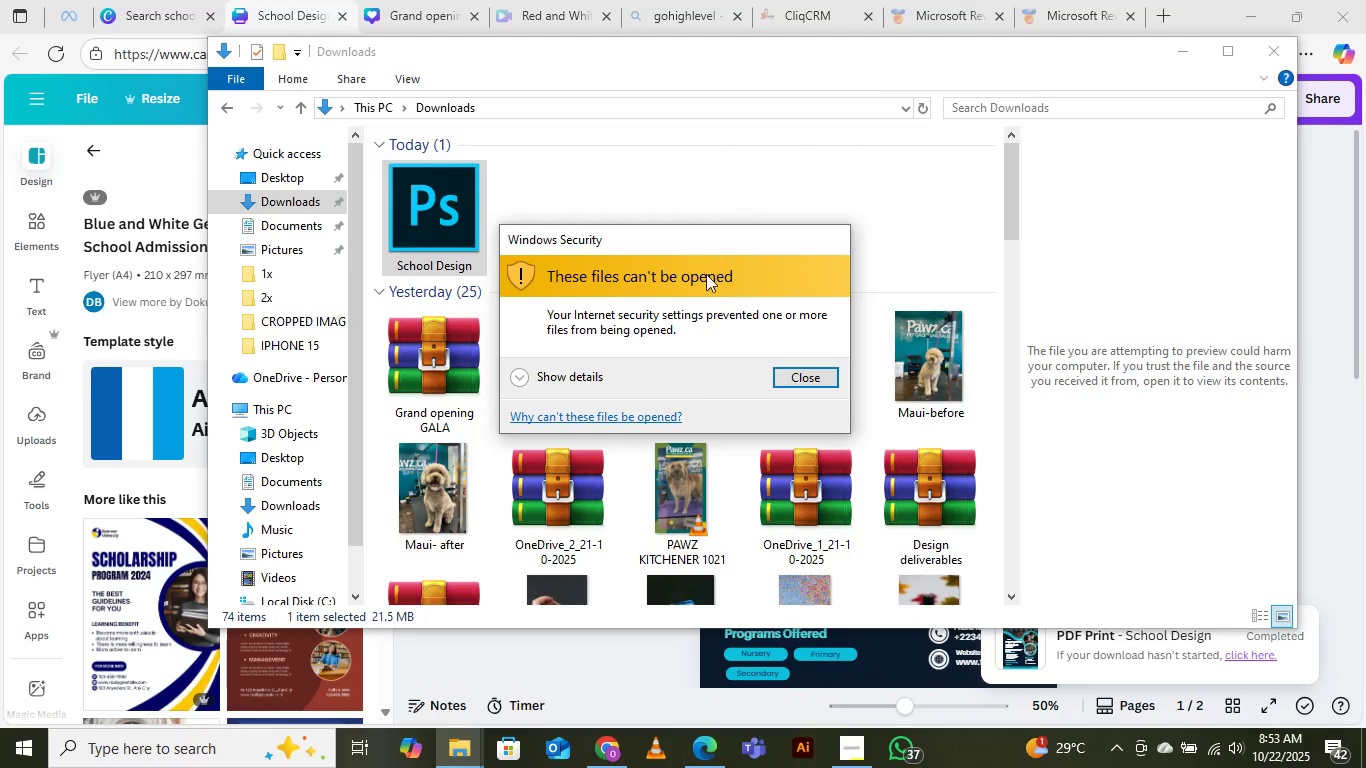 
left_click([812, 381])
 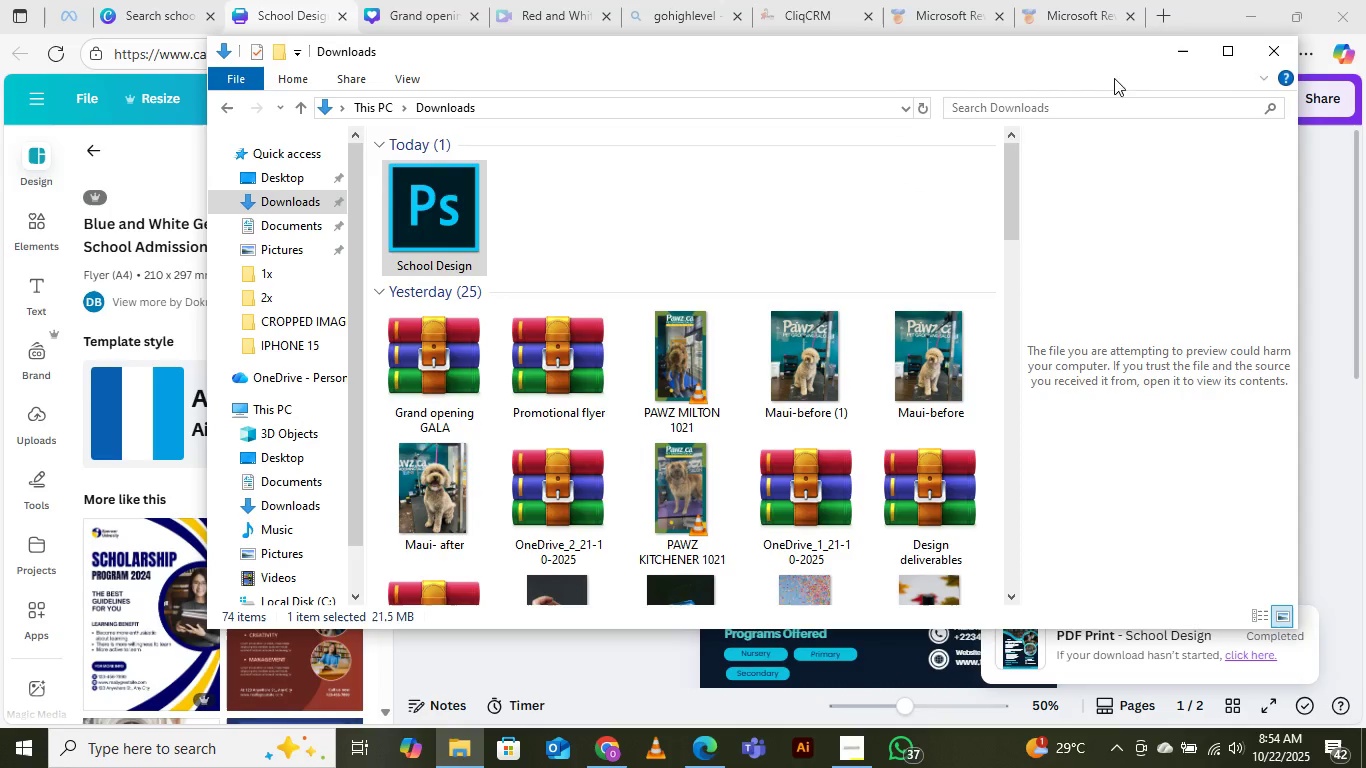 
left_click([1232, 48])
 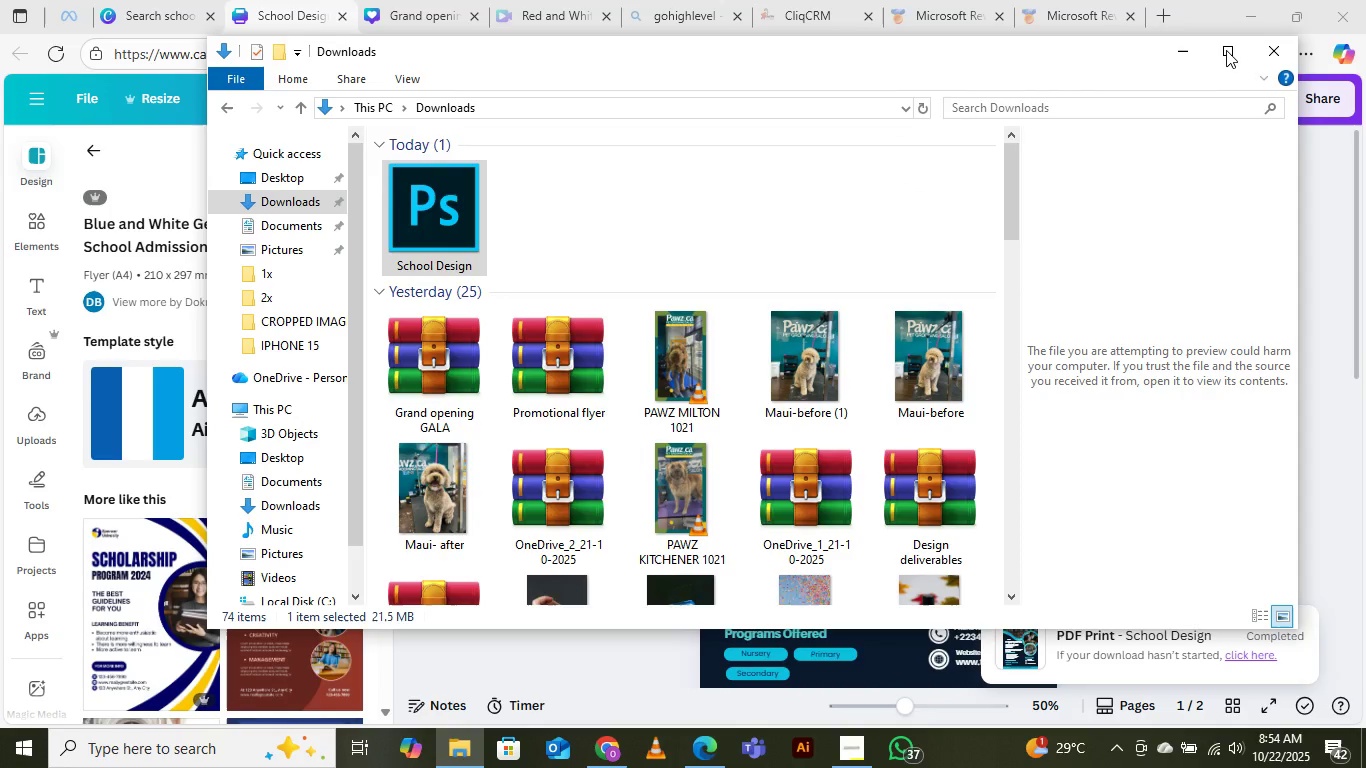 
left_click([1226, 50])
 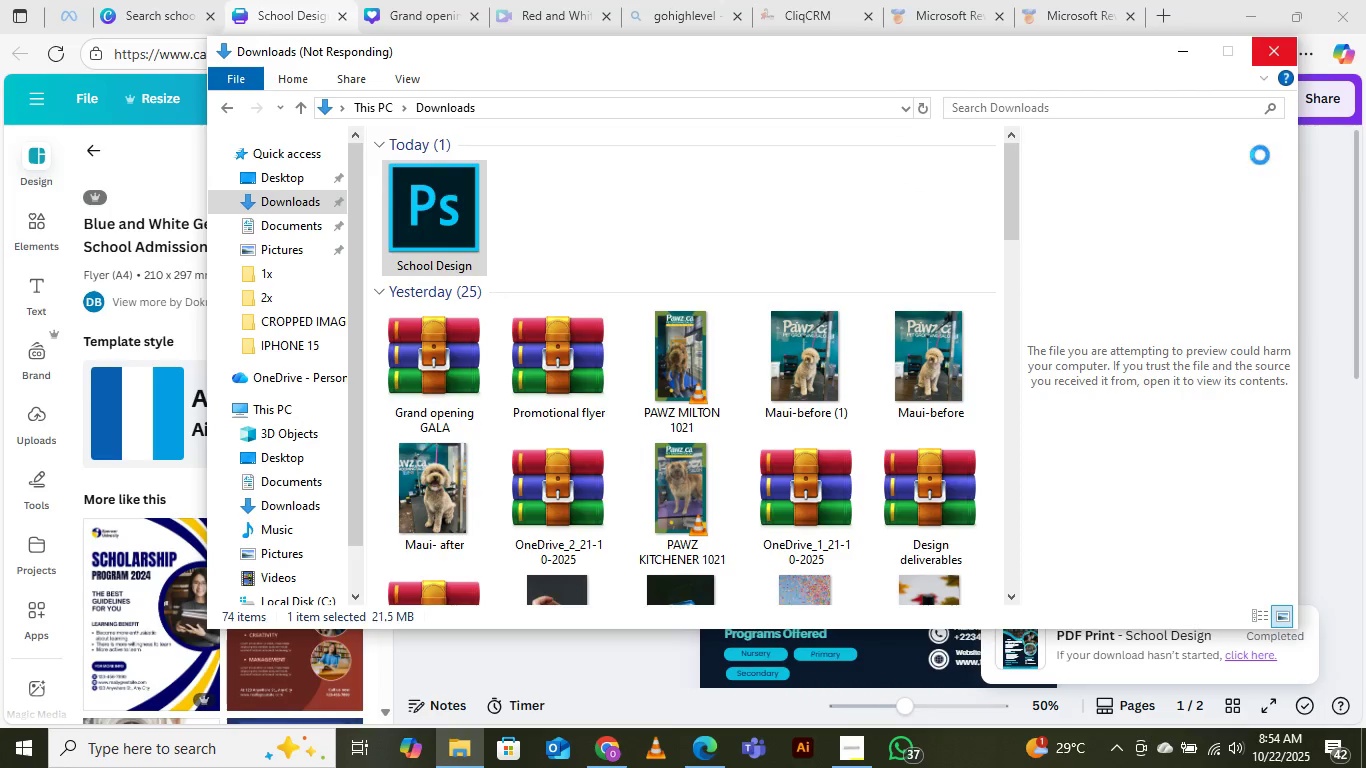 
left_click([1322, 195])
 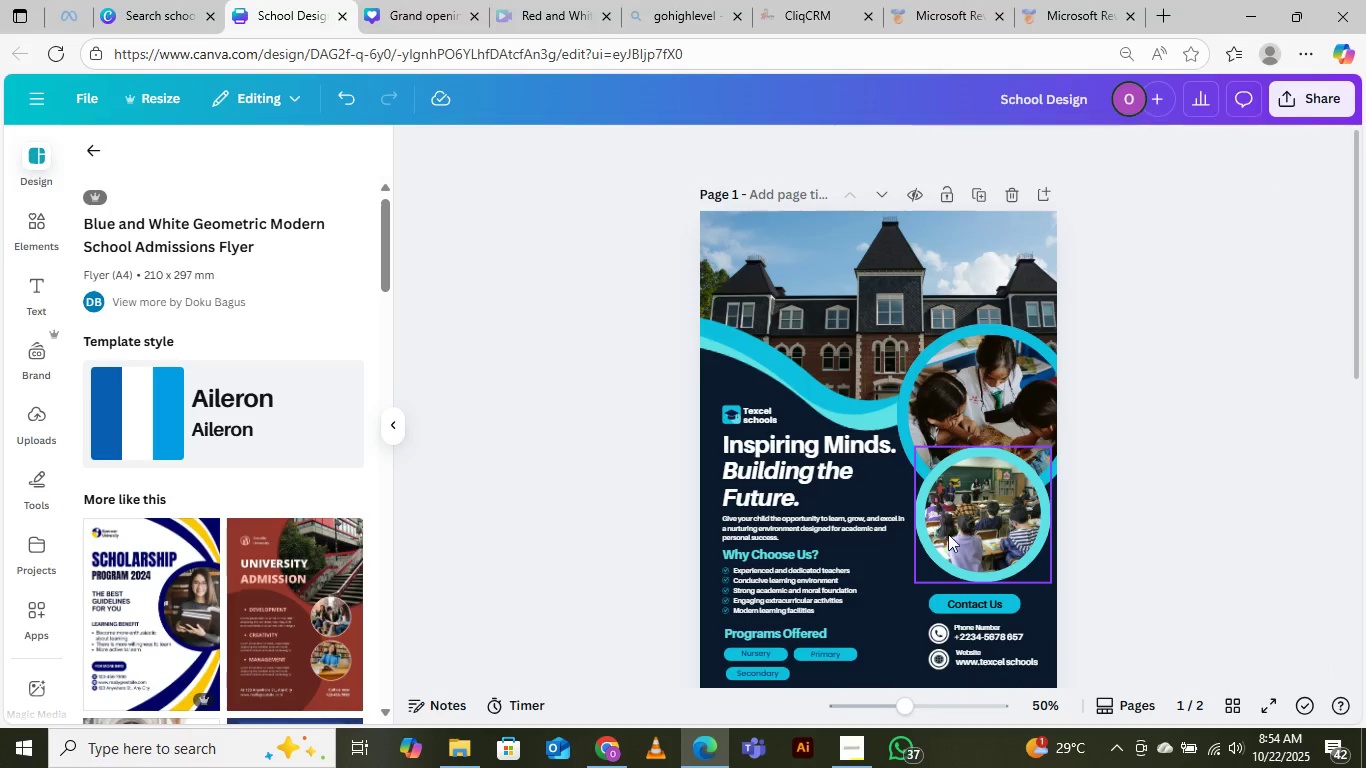 
scroll: coordinate [923, 453], scroll_direction: down, amount: 3.0
 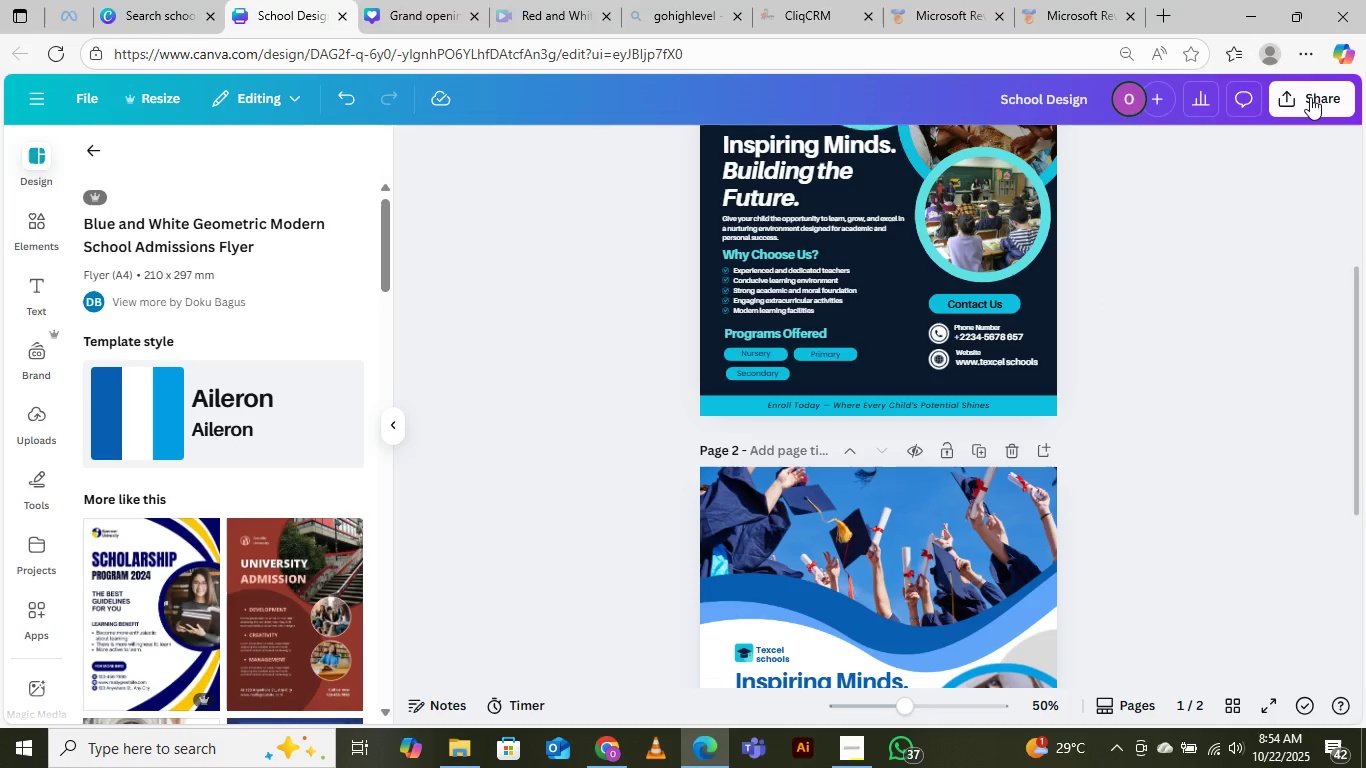 
left_click([1310, 95])
 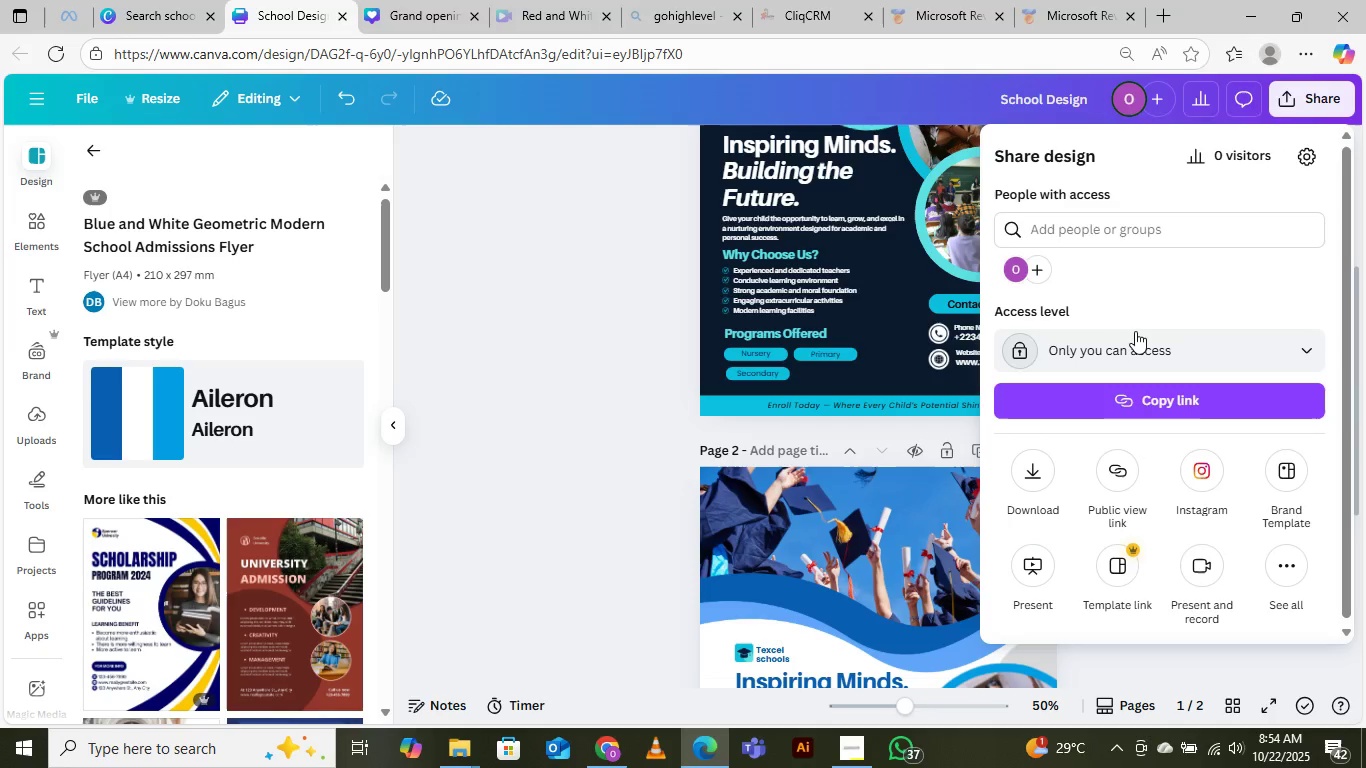 
left_click([1137, 336])
 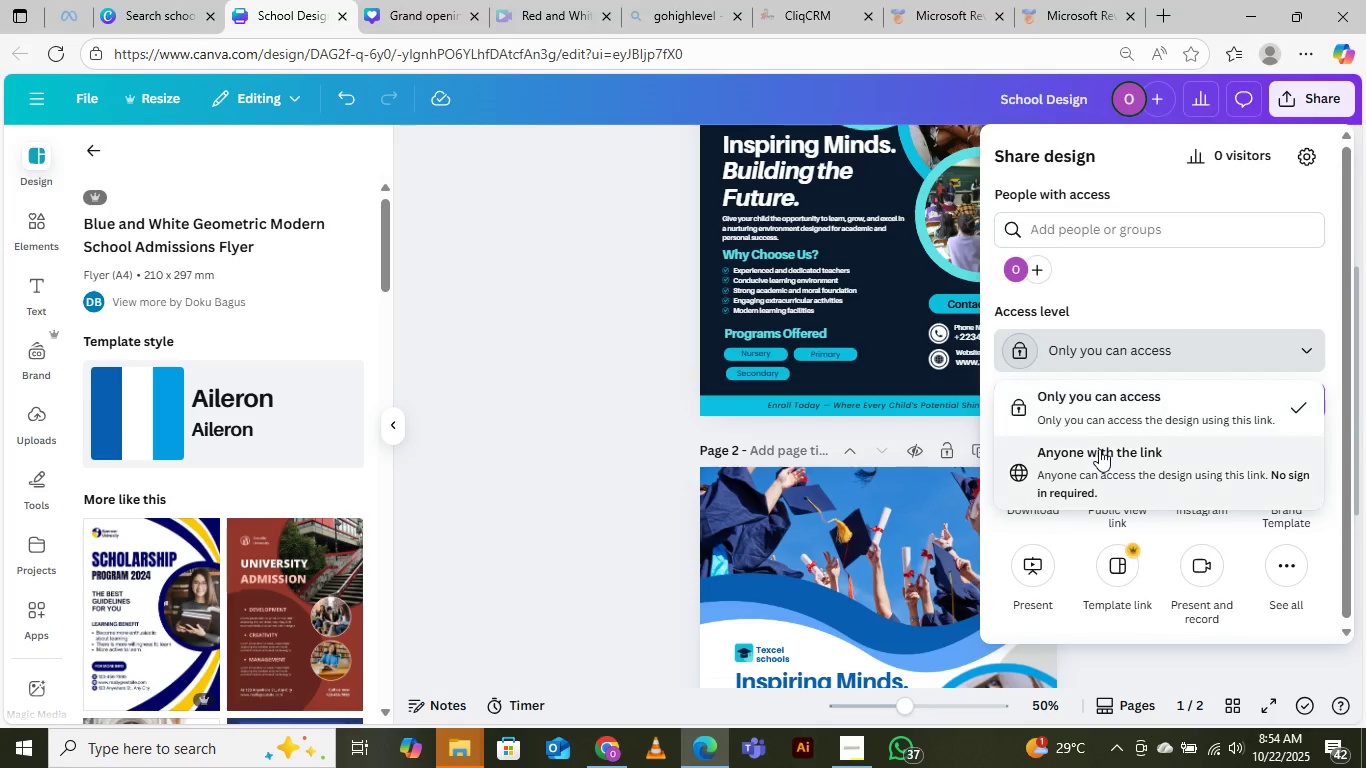 
left_click([1099, 450])
 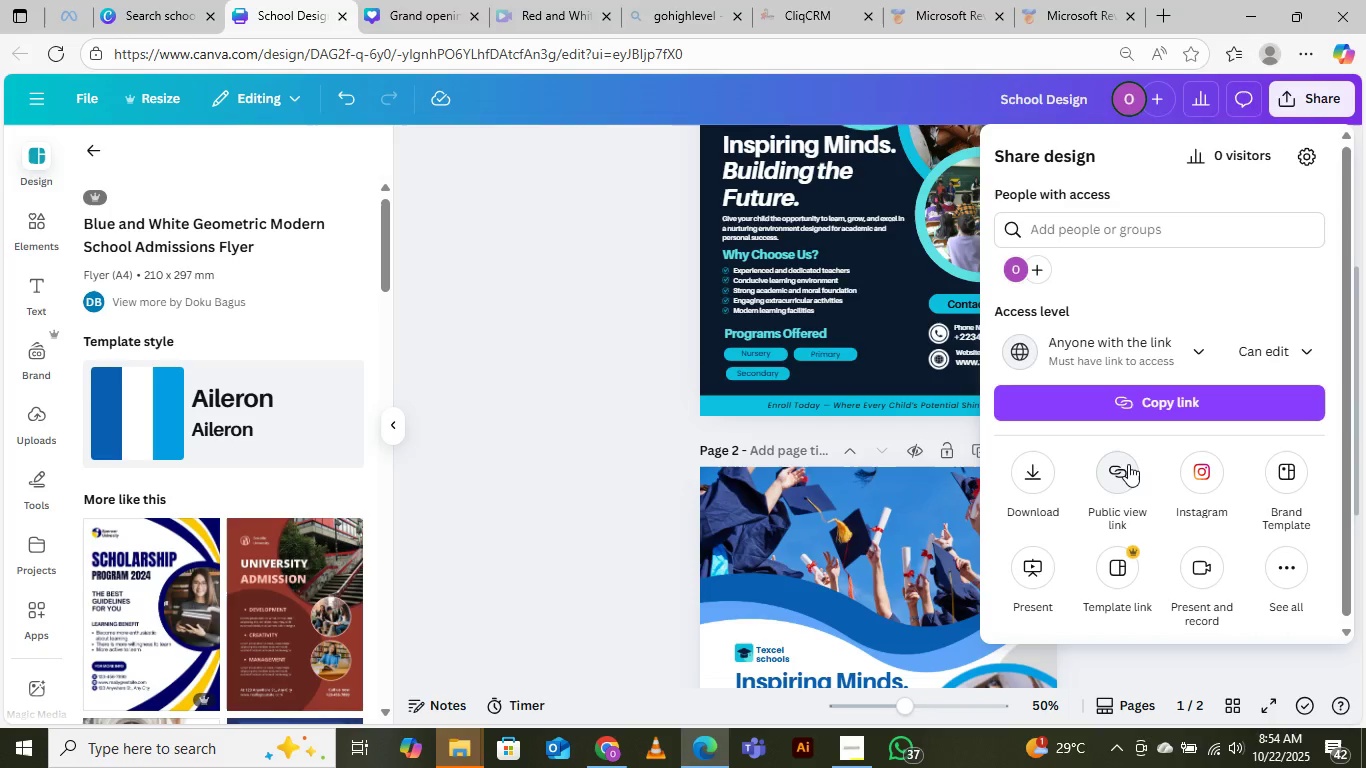 
left_click([1120, 464])
 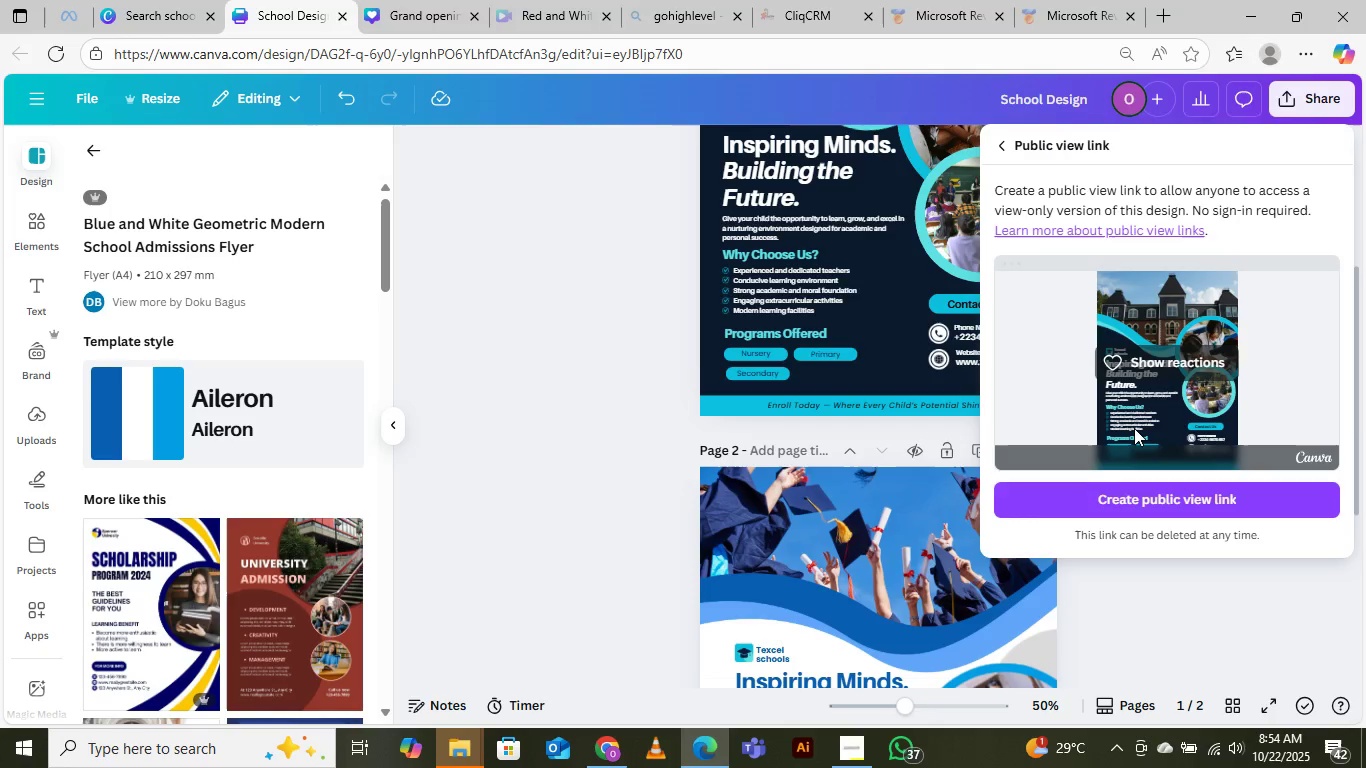 
scroll: coordinate [1234, 332], scroll_direction: down, amount: 3.0
 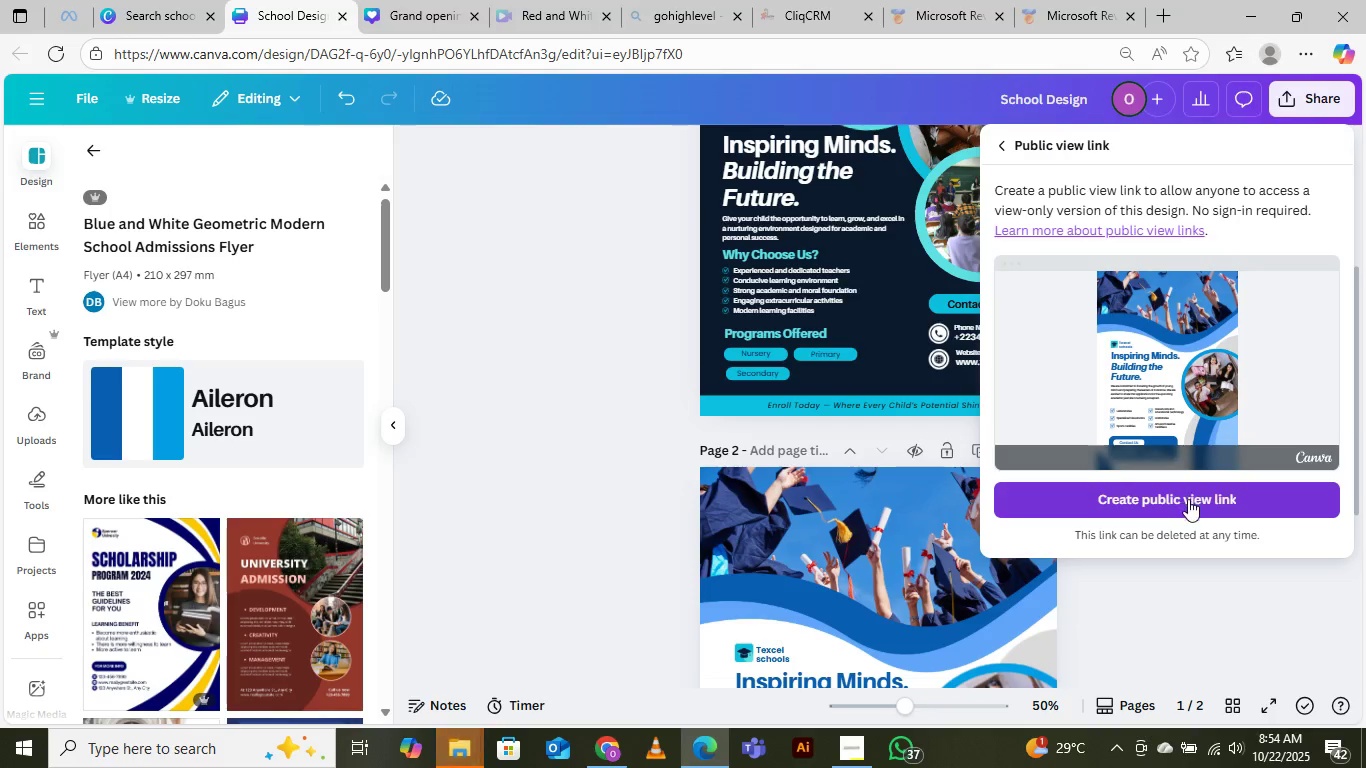 
left_click([1188, 499])
 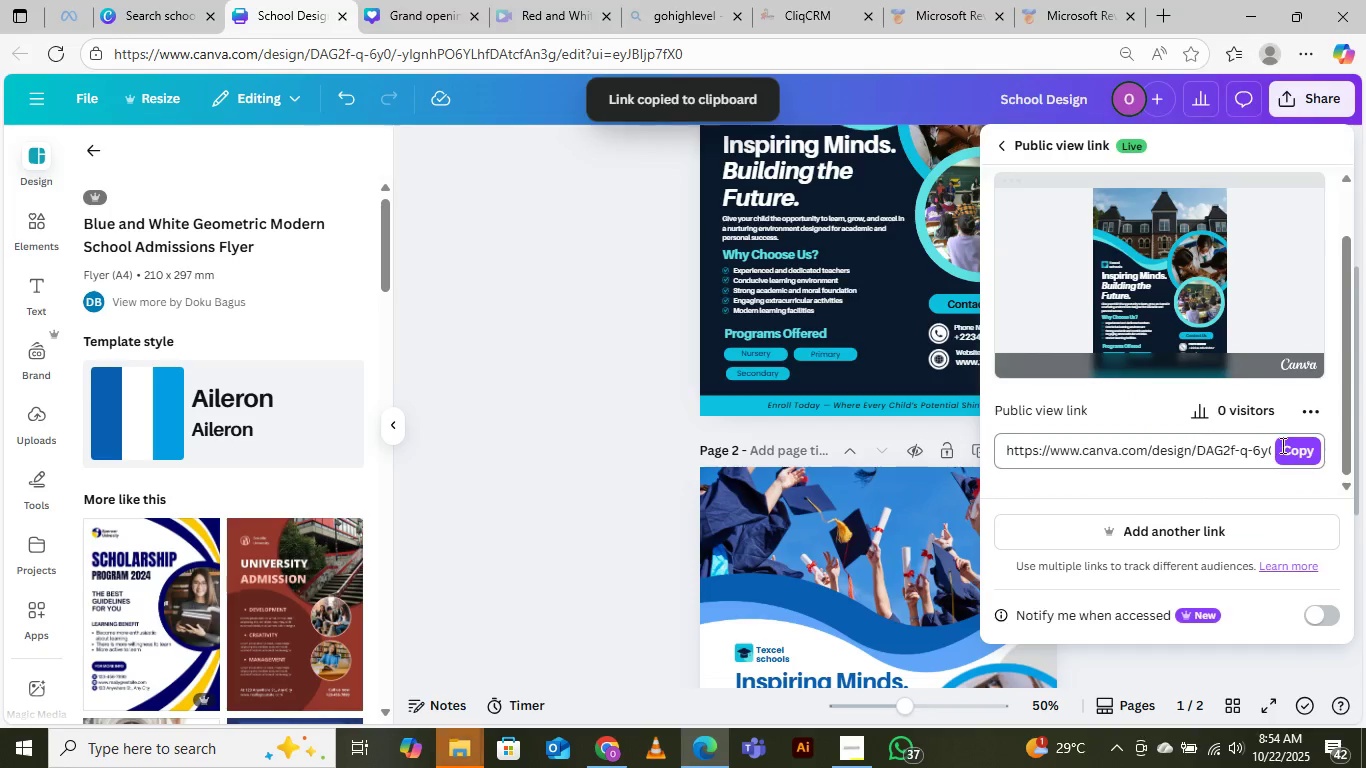 
left_click([1304, 450])
 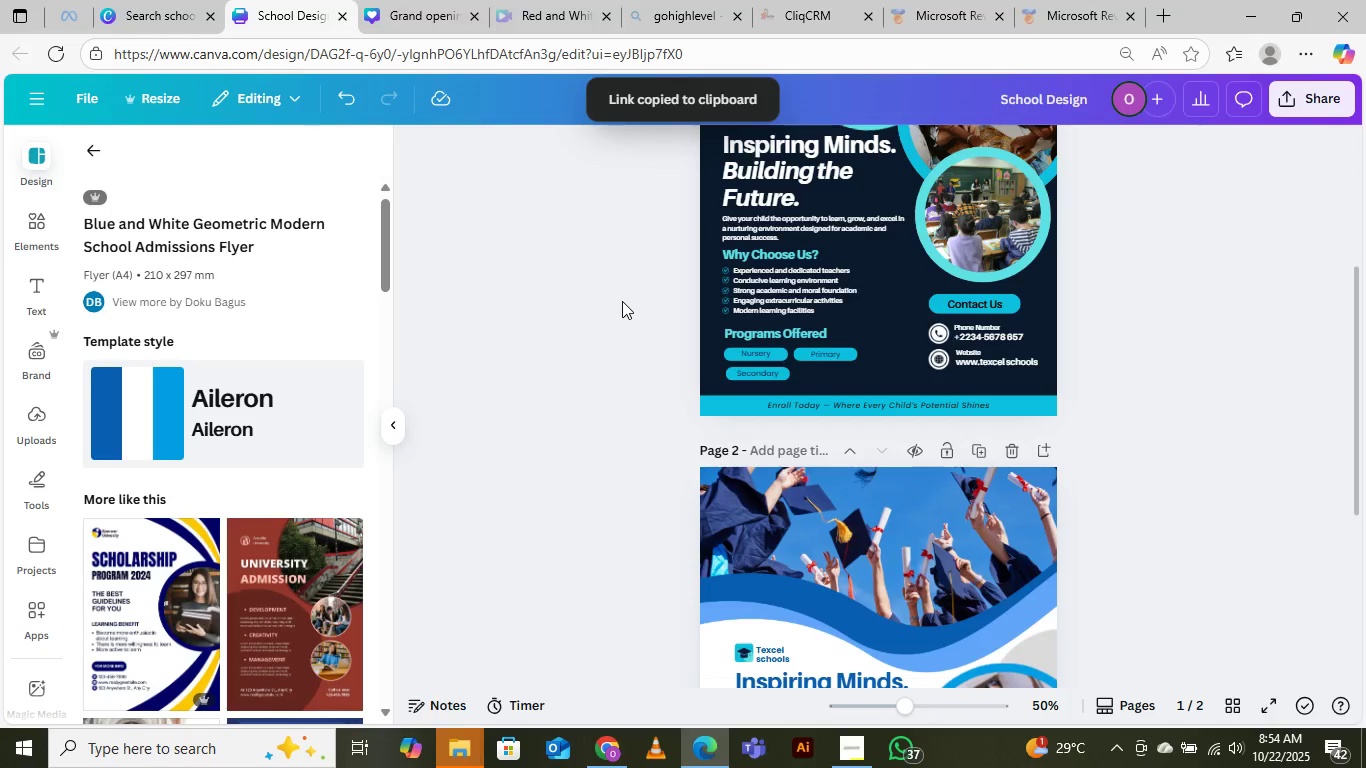 
scroll: coordinate [1067, 358], scroll_direction: down, amount: 6.0
 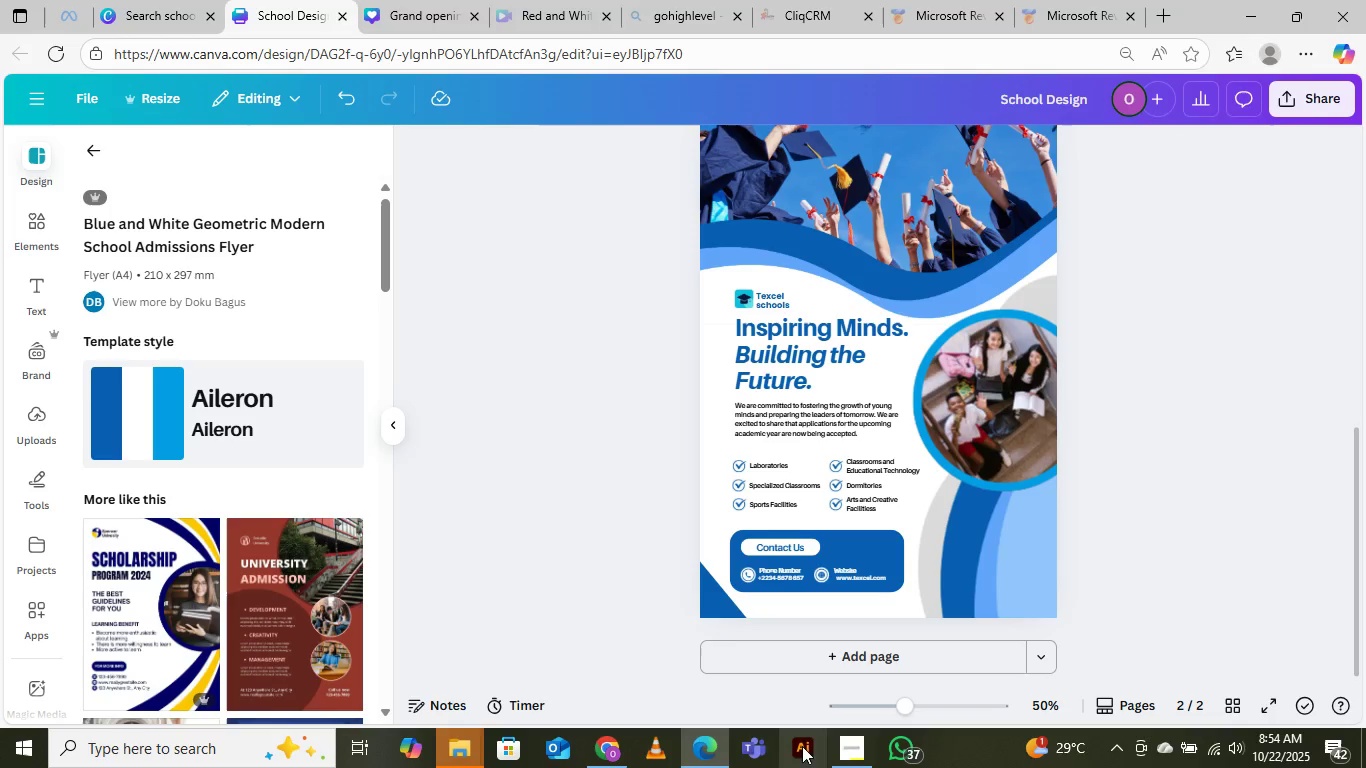 
wait(13.74)
 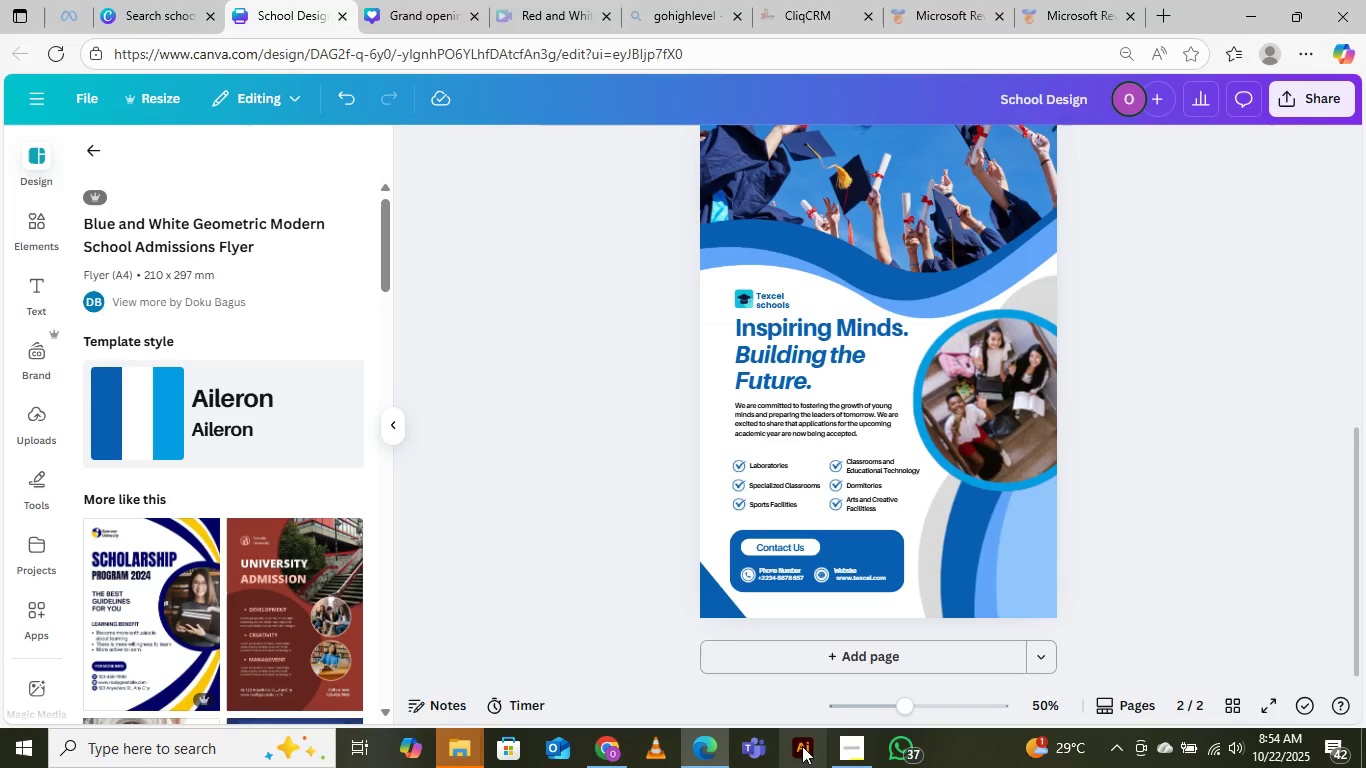 
left_click([386, 677])
 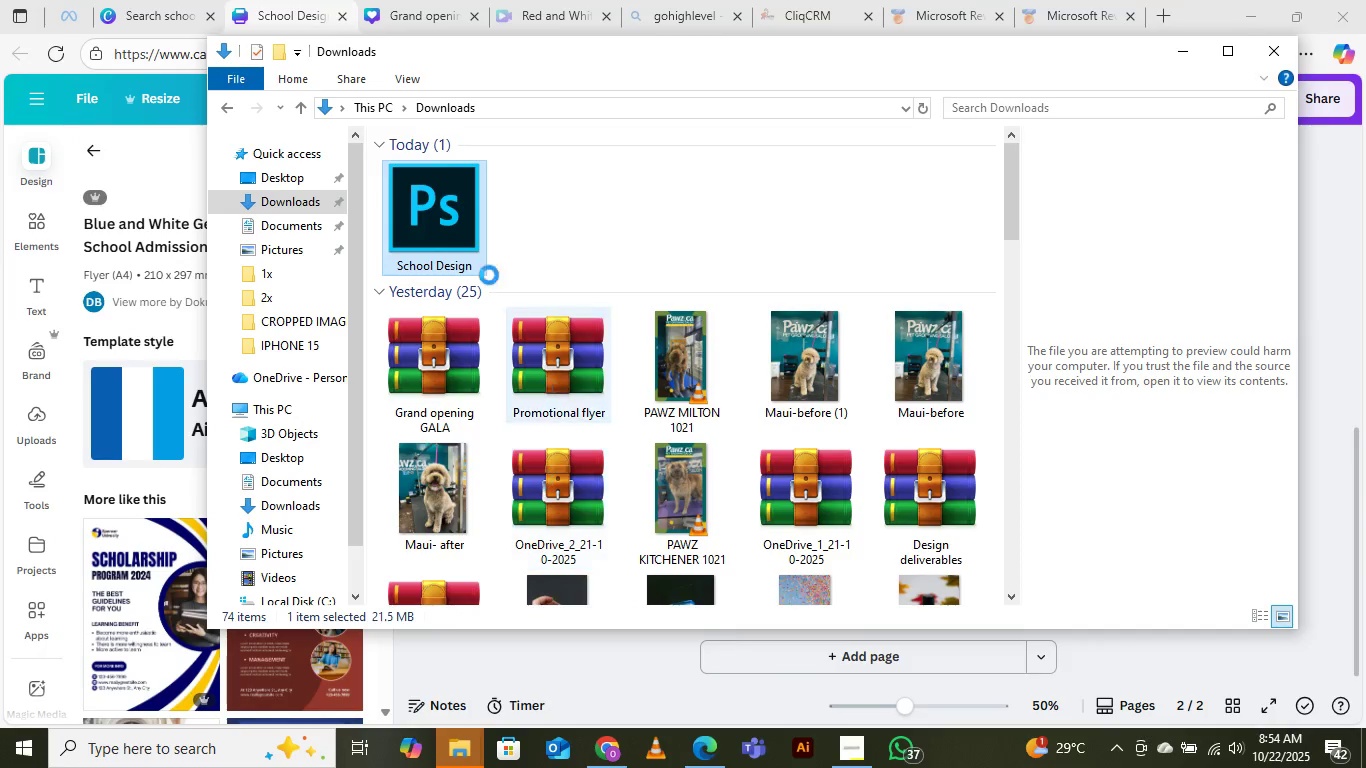 
mouse_move([490, 199])
 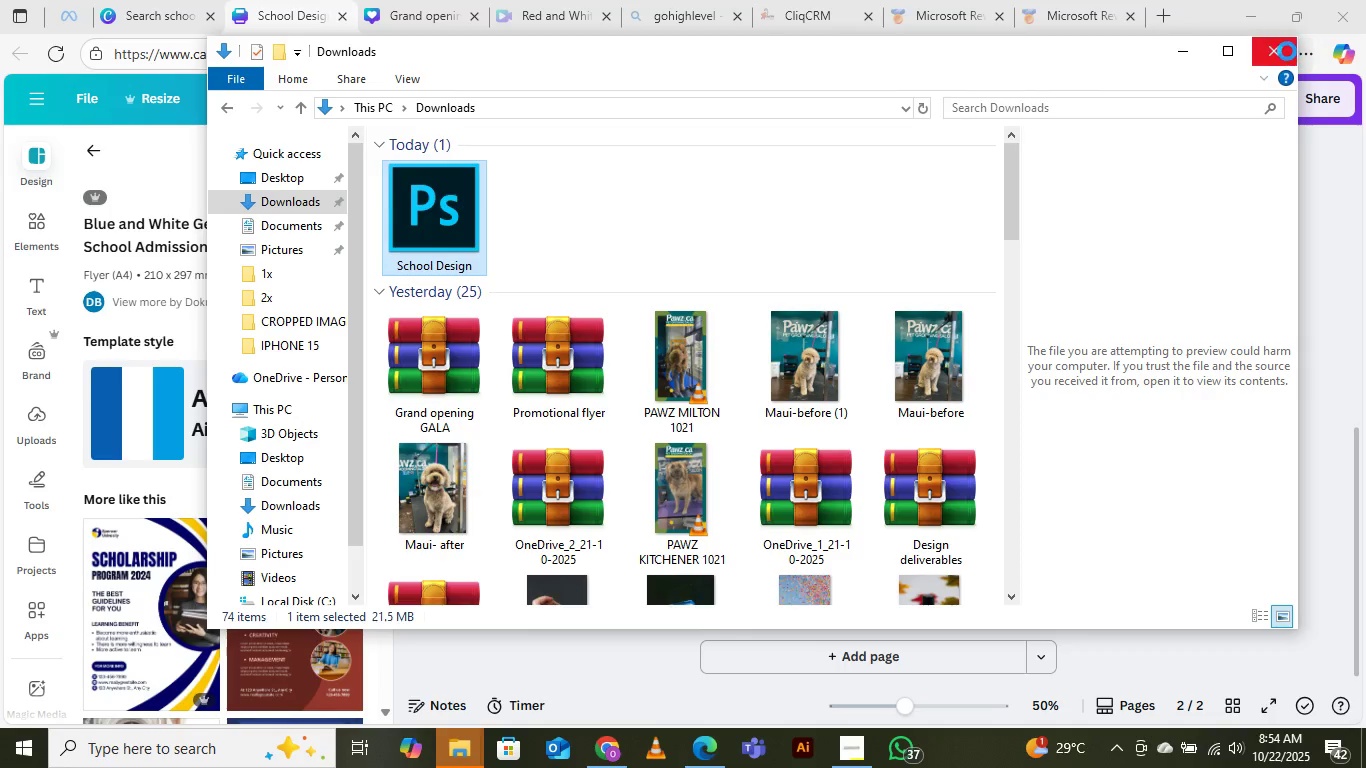 
left_click([1287, 51])
 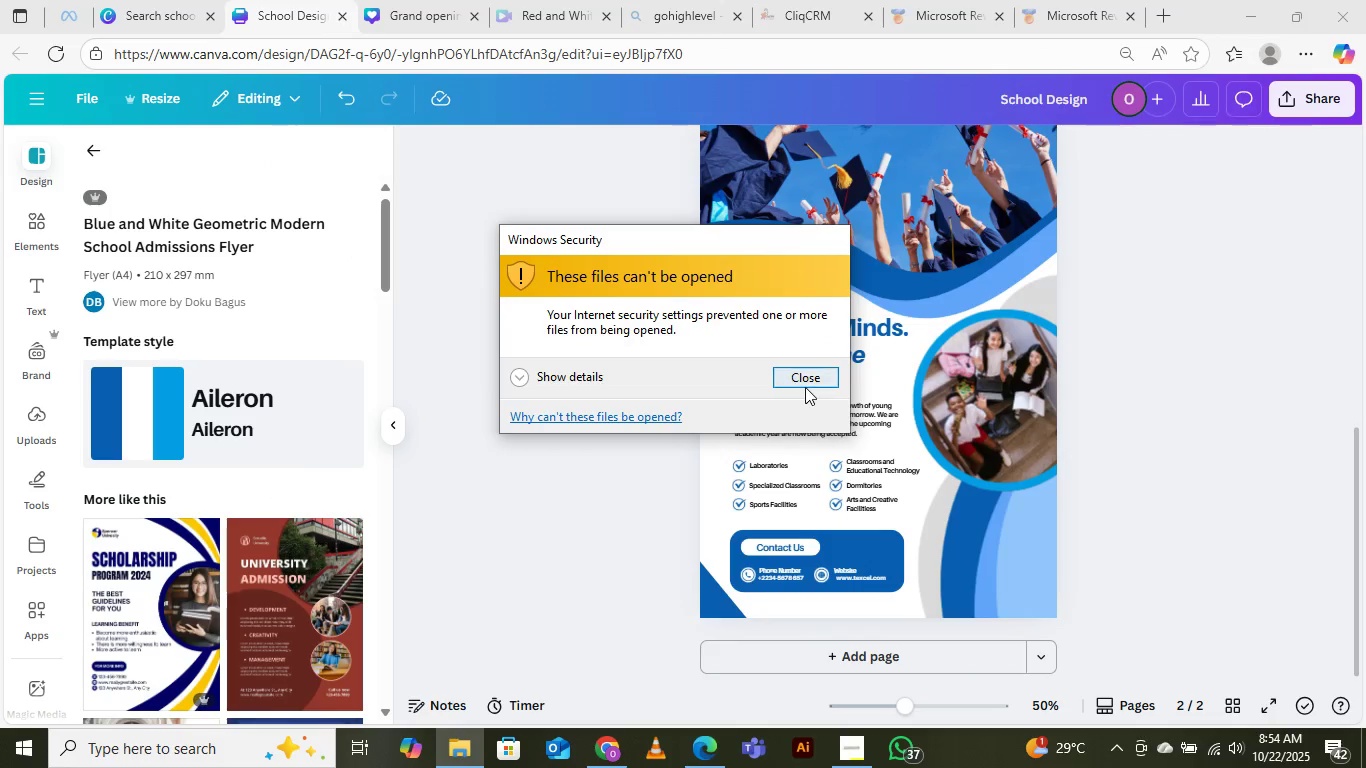 
left_click([806, 377])
 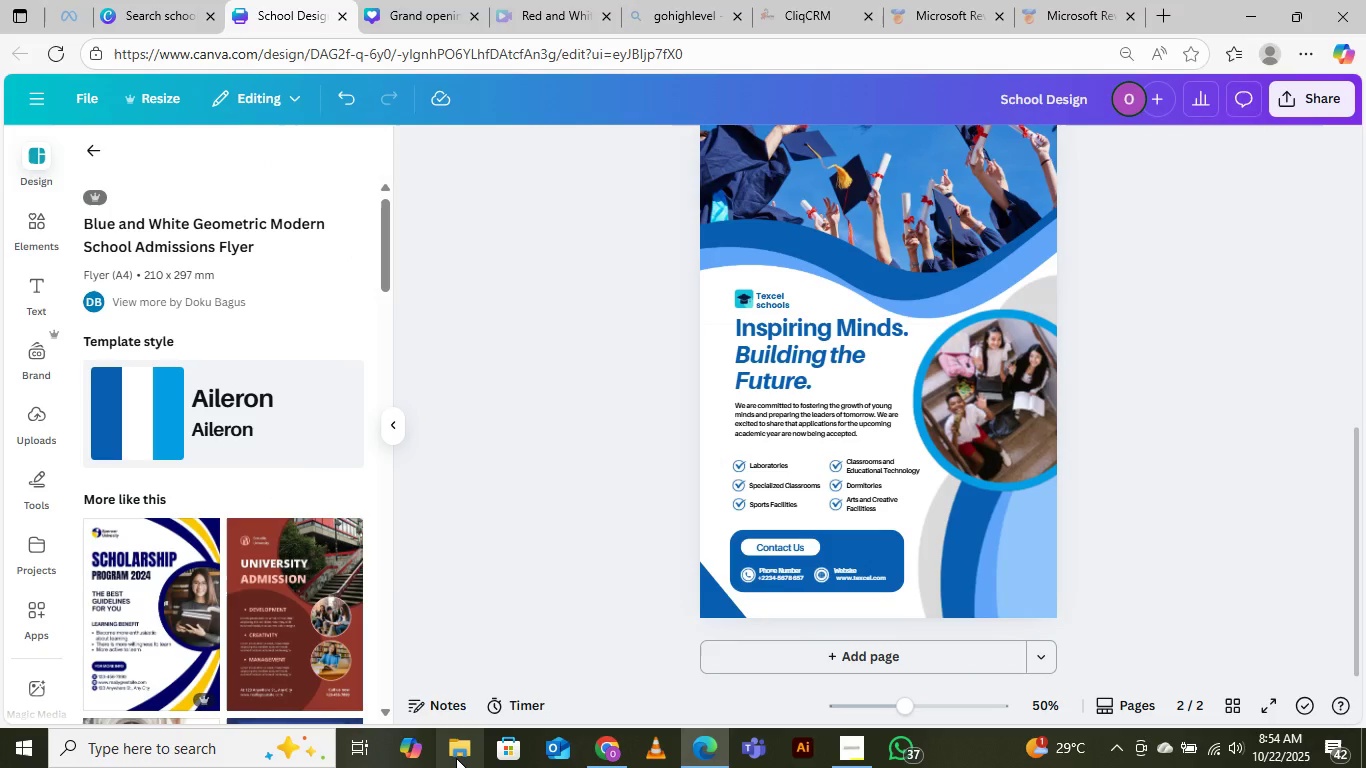 
left_click([456, 756])
 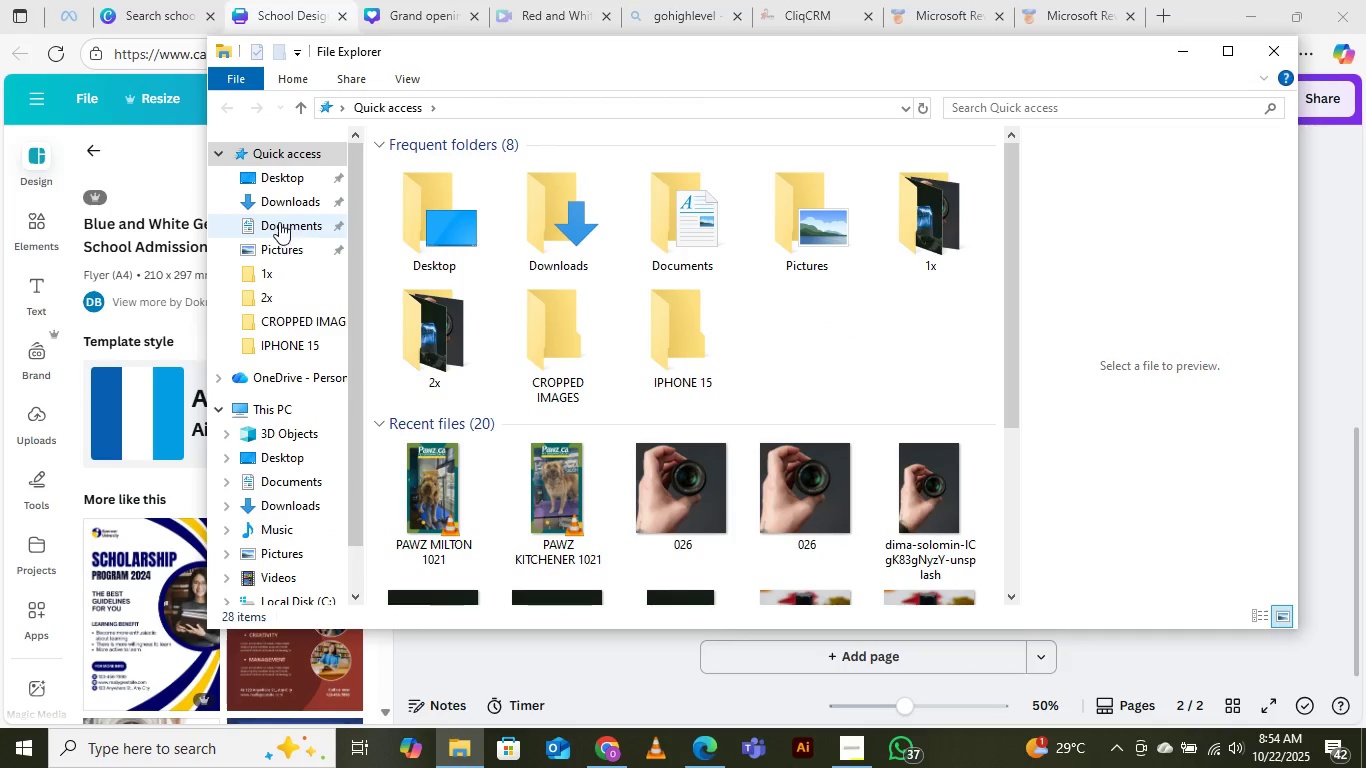 
left_click([282, 205])
 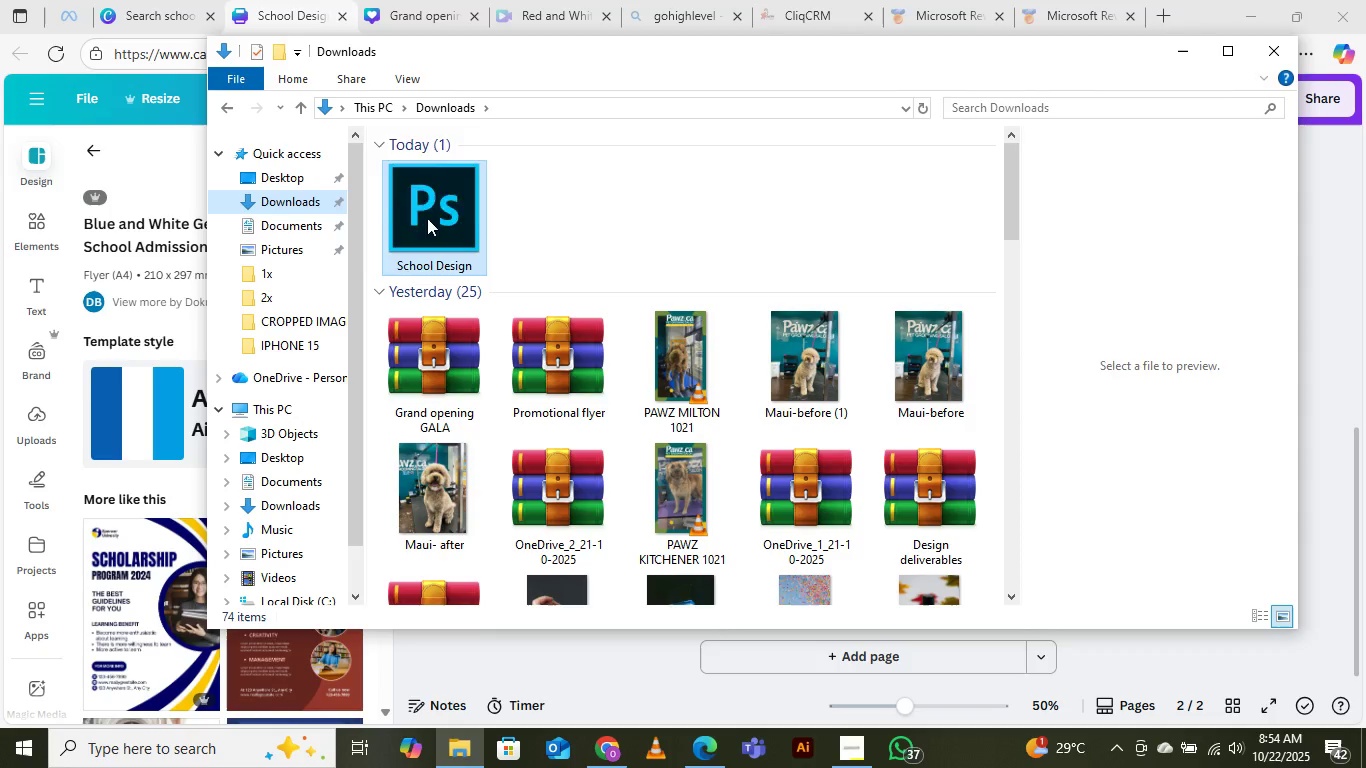 
wait(6.28)
 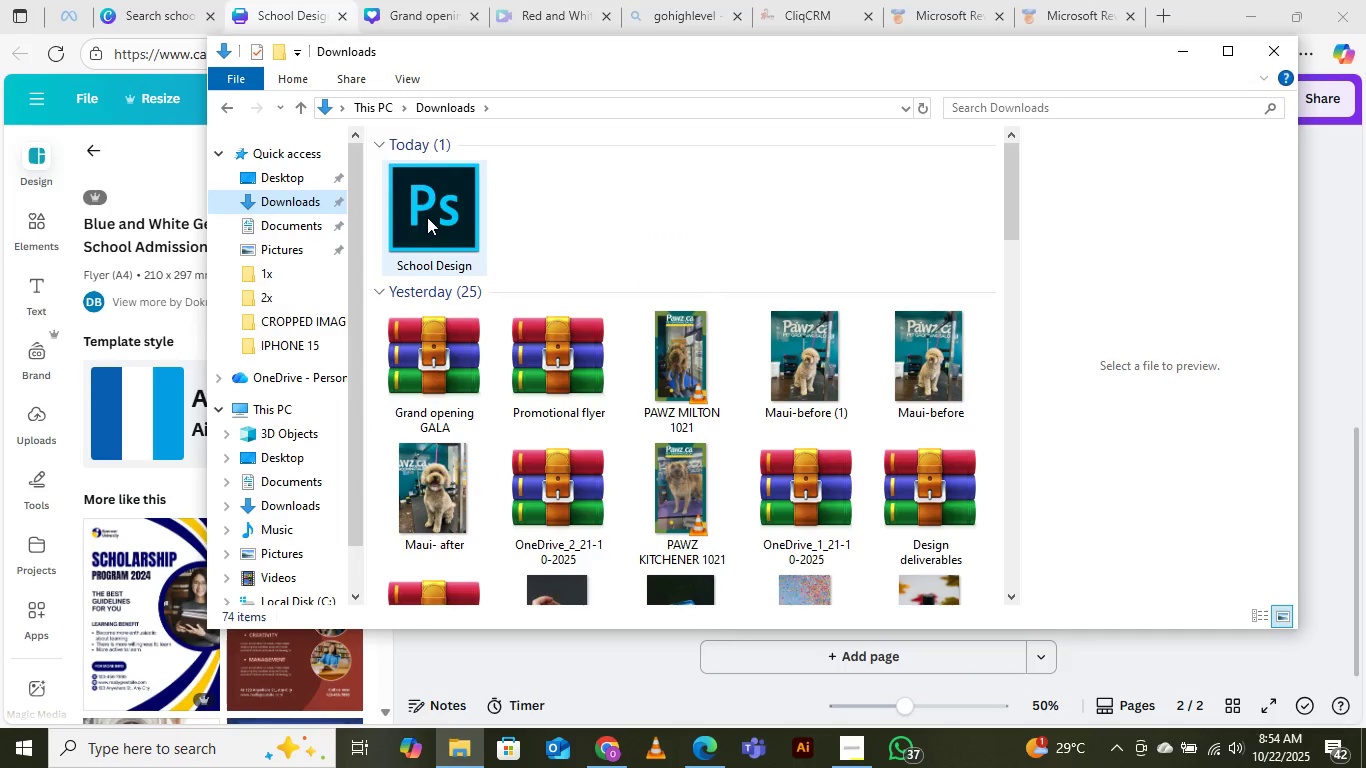 
left_click([793, 217])
 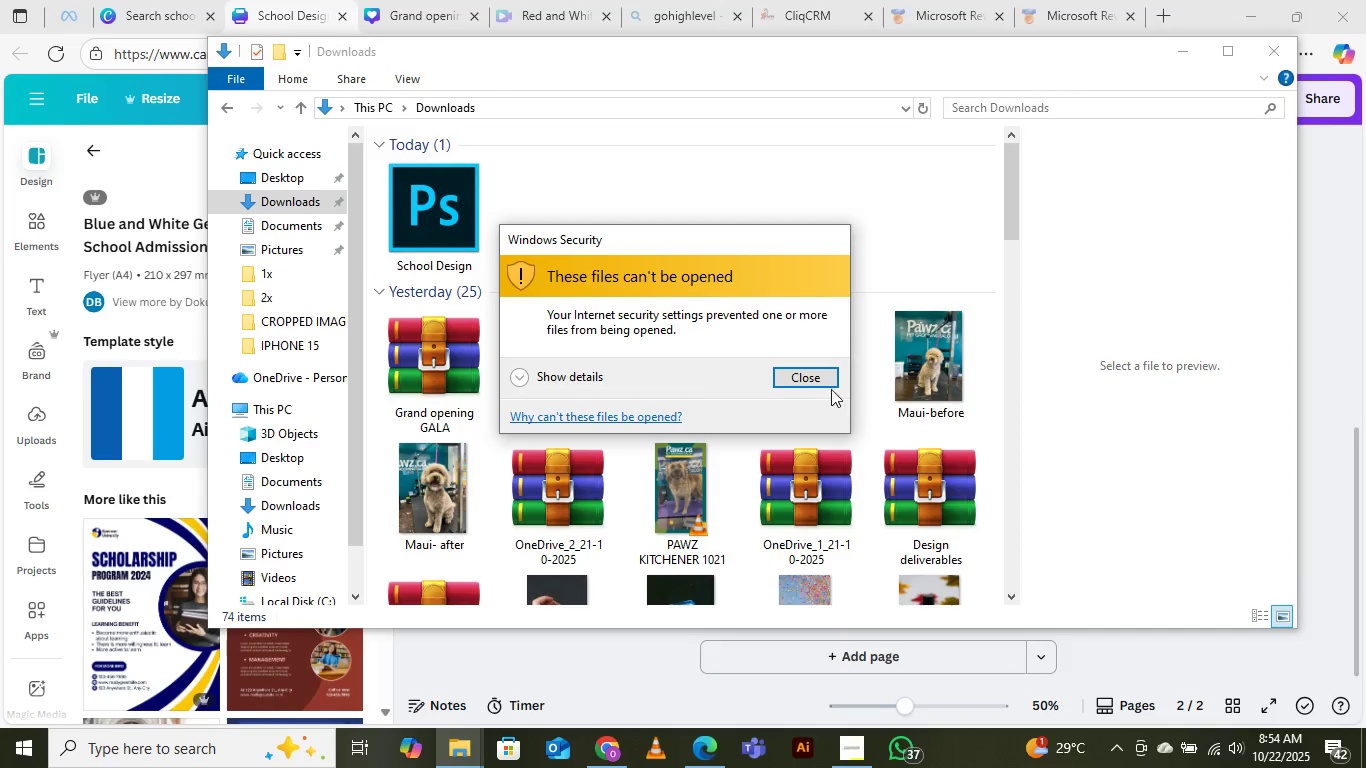 
left_click([823, 377])
 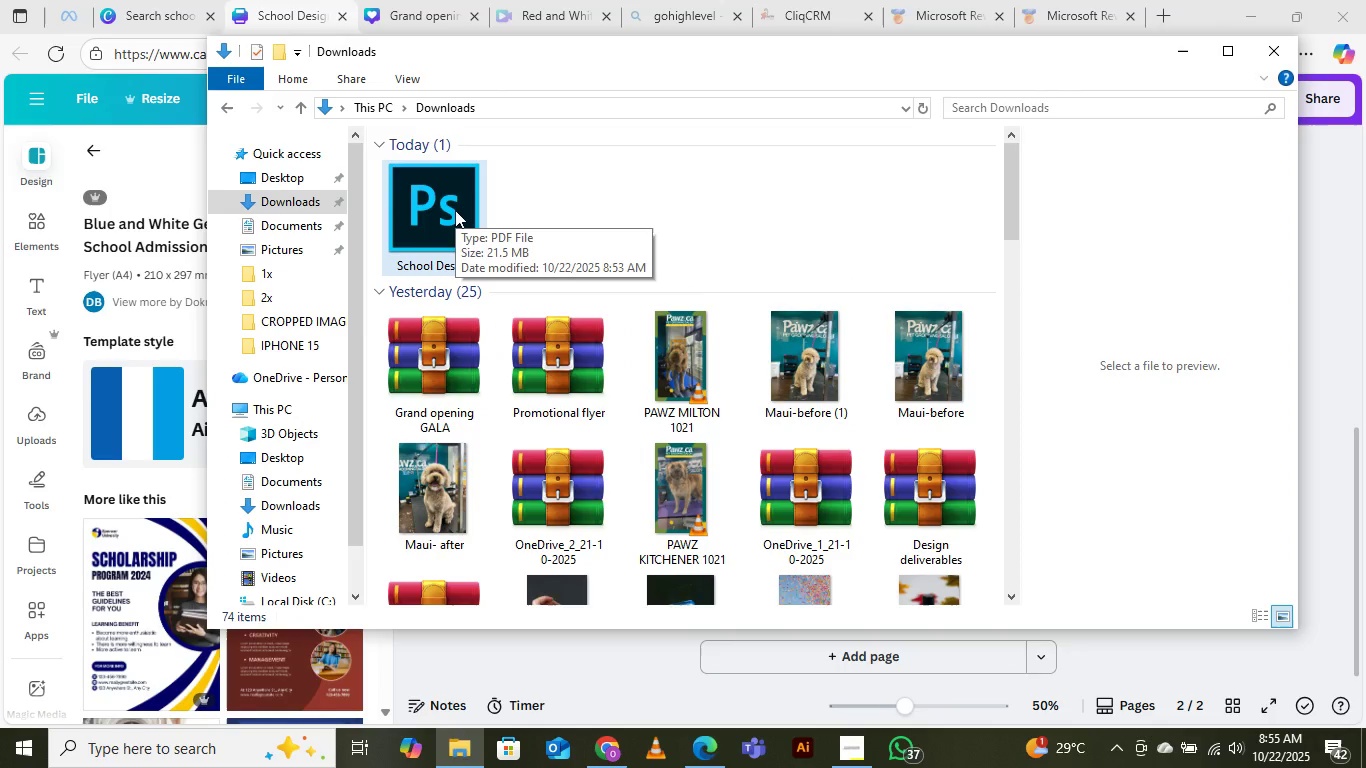 
wait(6.94)
 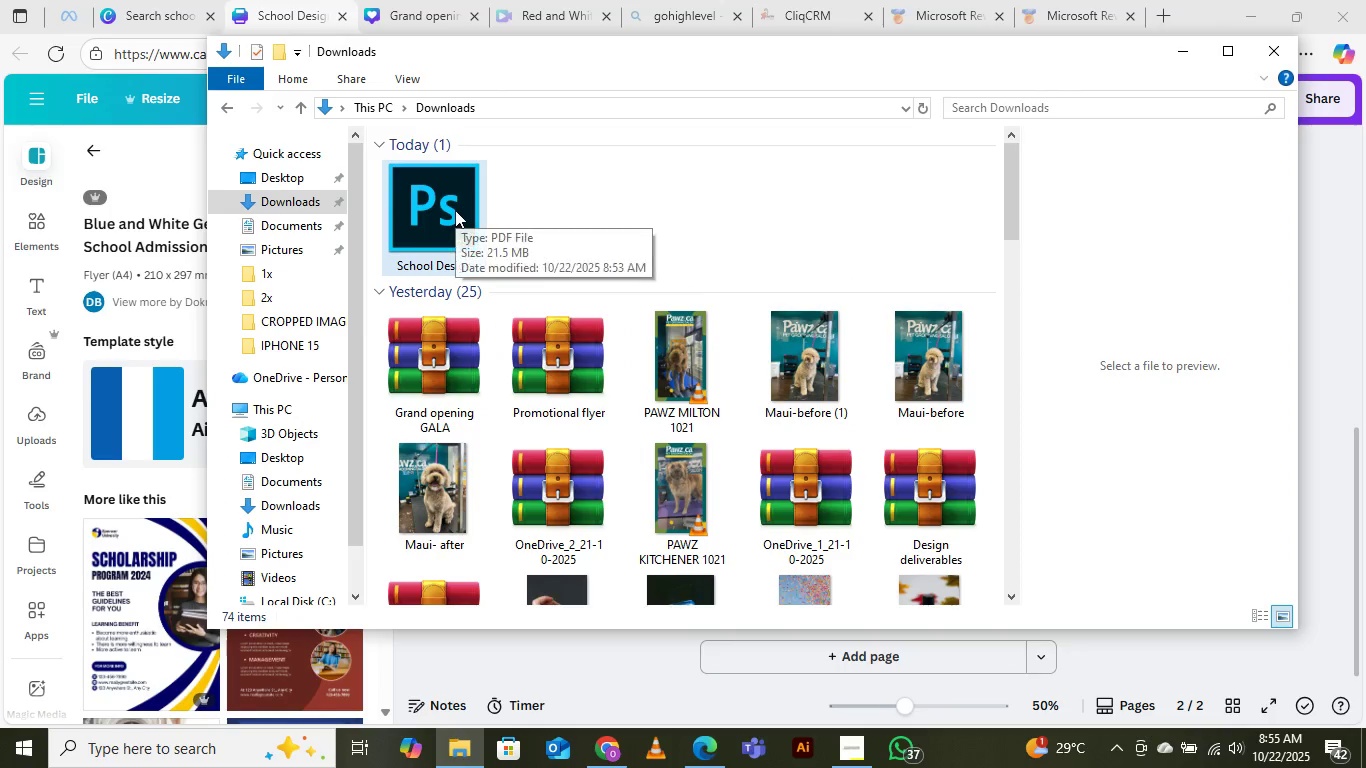 
right_click([455, 210])
 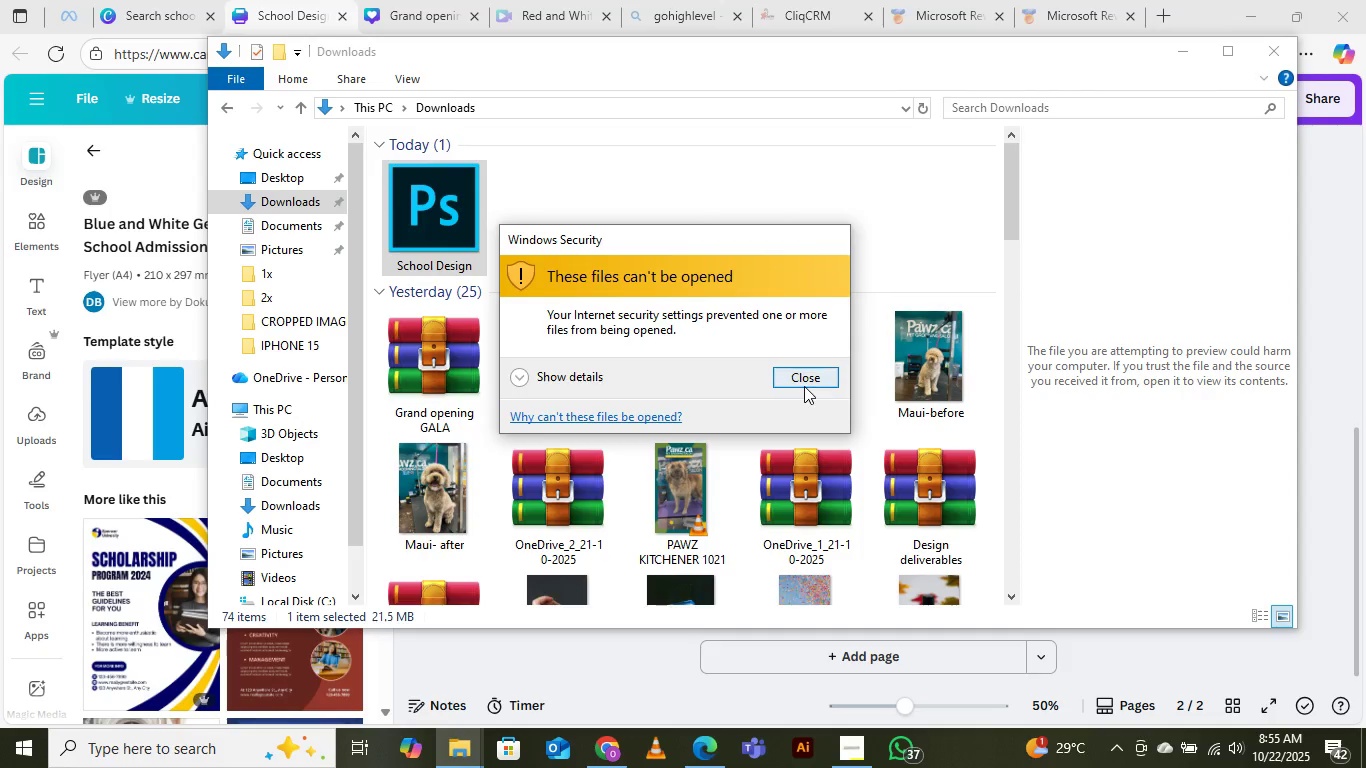 
left_click([804, 376])
 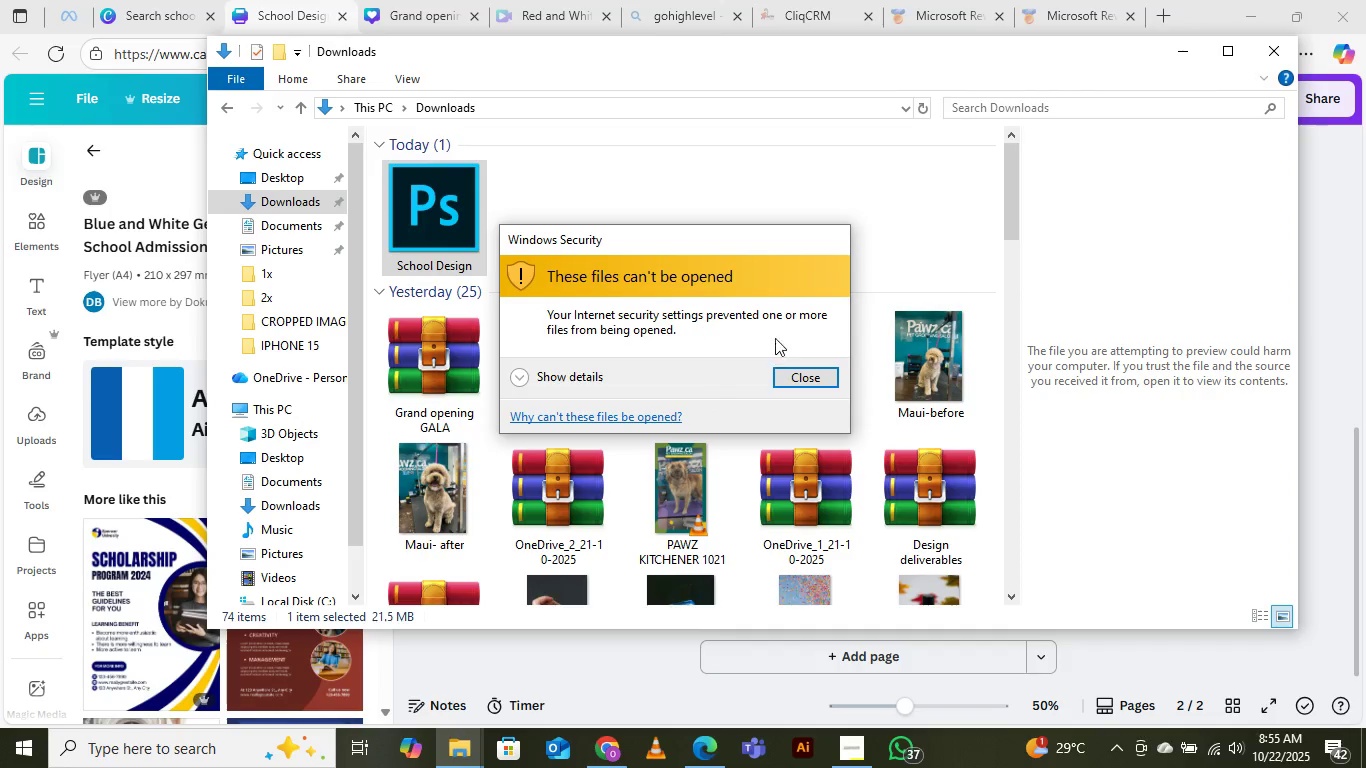 
left_click([802, 378])
 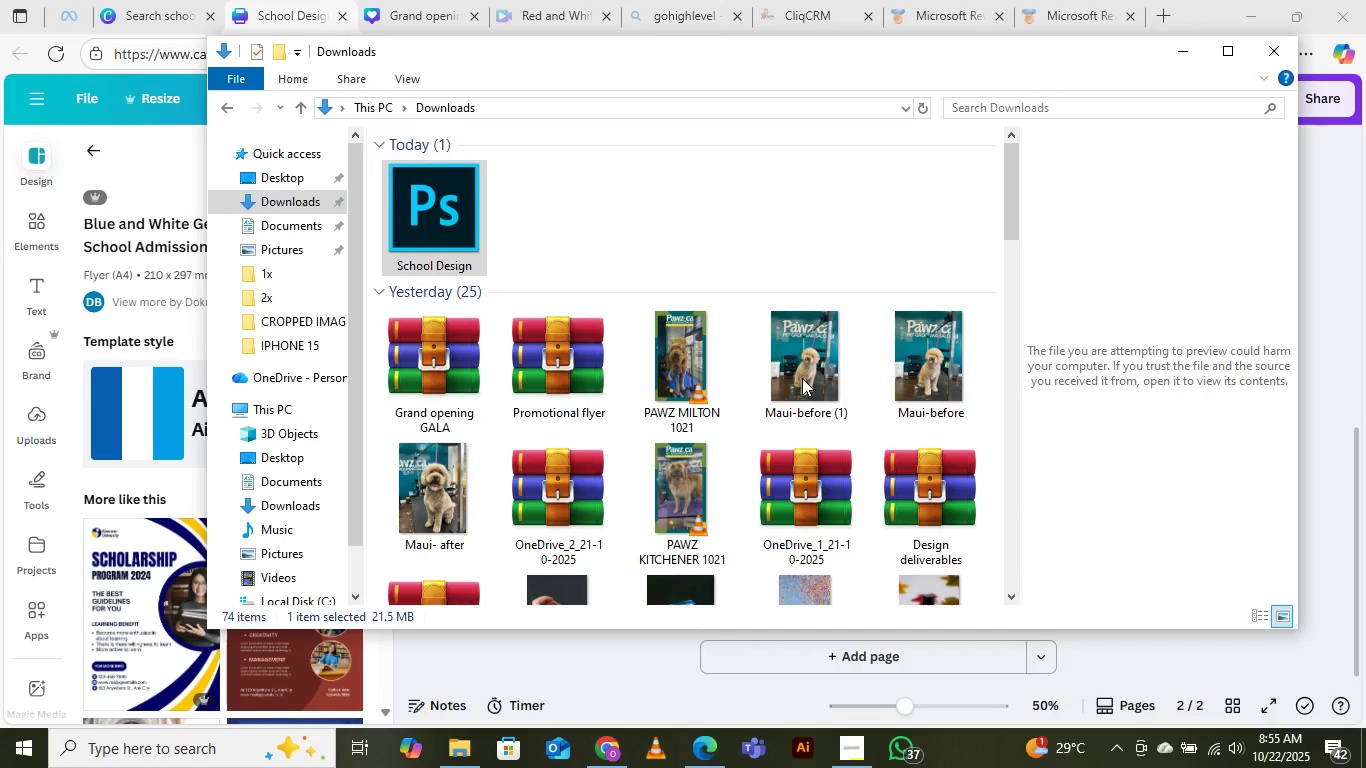 
mouse_move([1174, 48])
 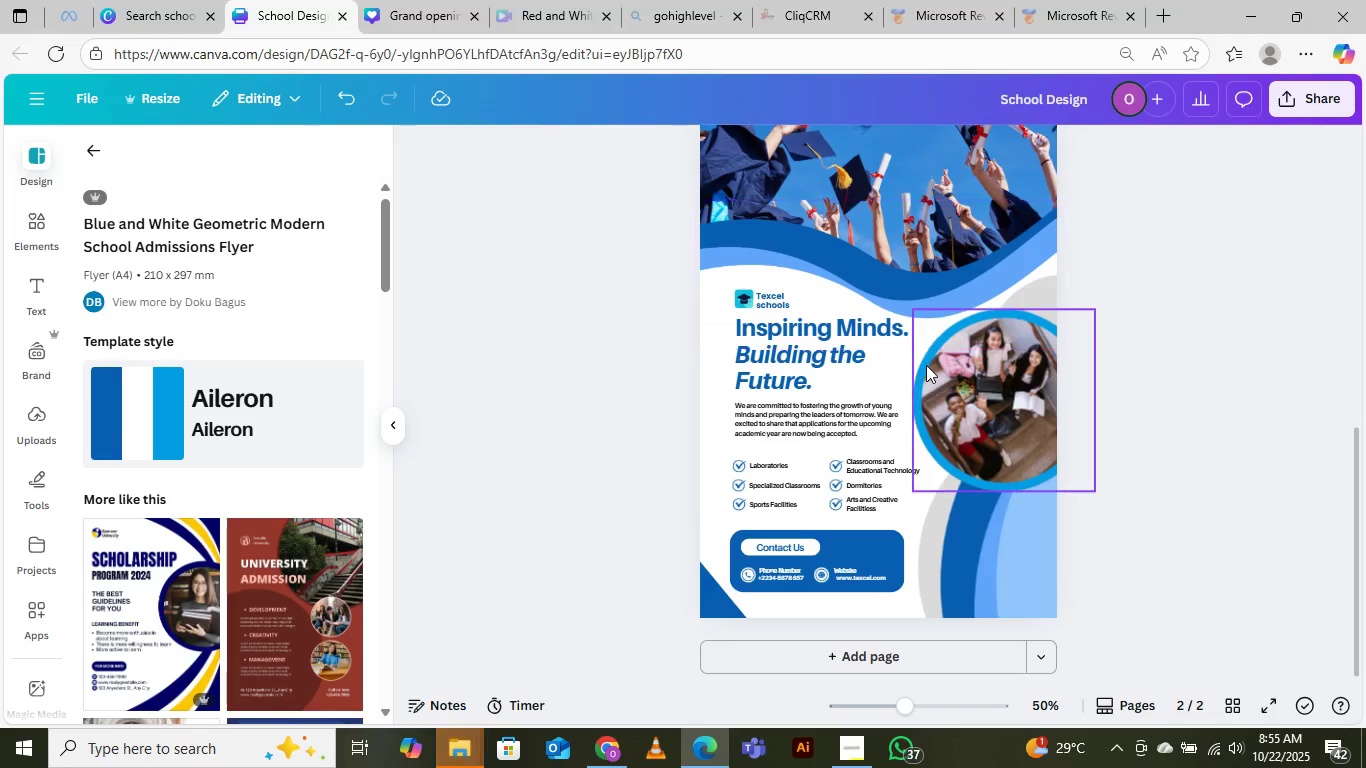 
scroll: coordinate [936, 383], scroll_direction: none, amount: 0.0
 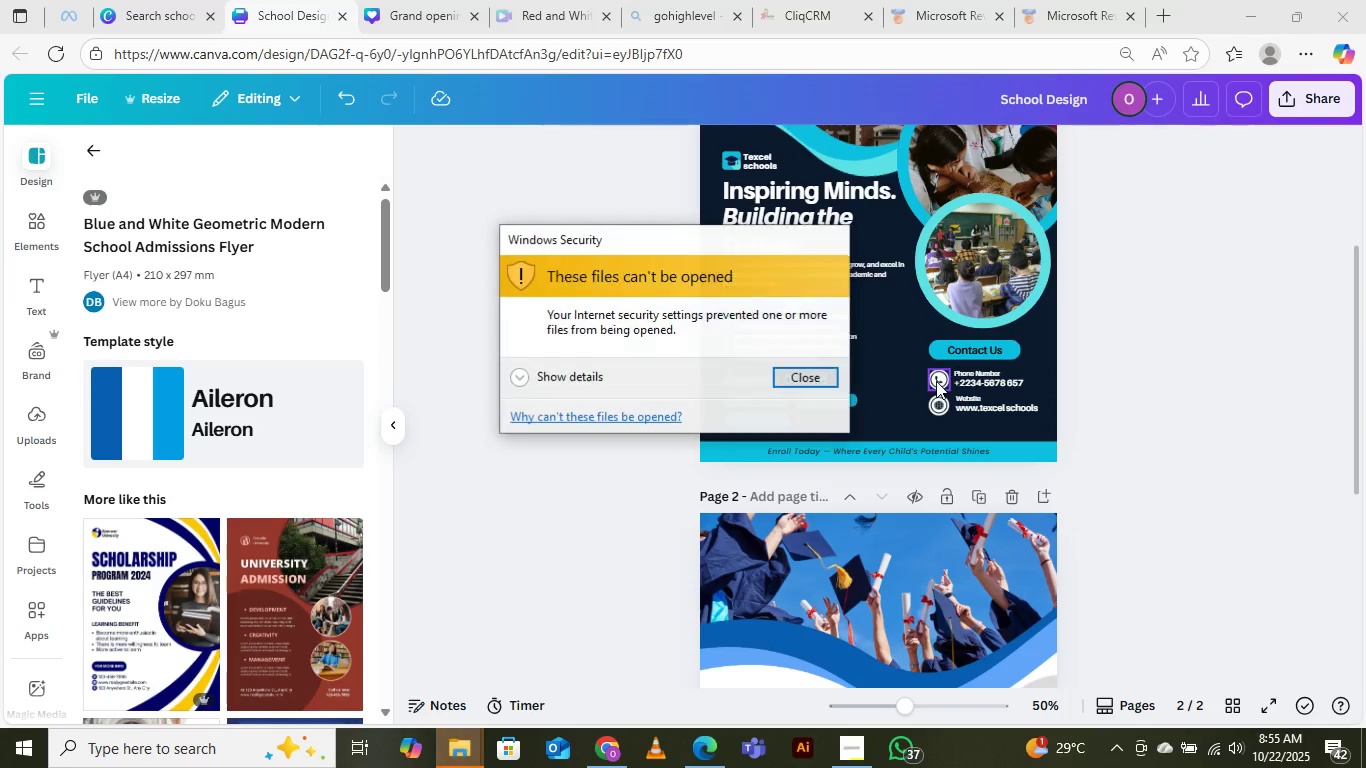 
scroll: coordinate [936, 381], scroll_direction: up, amount: 4.0
 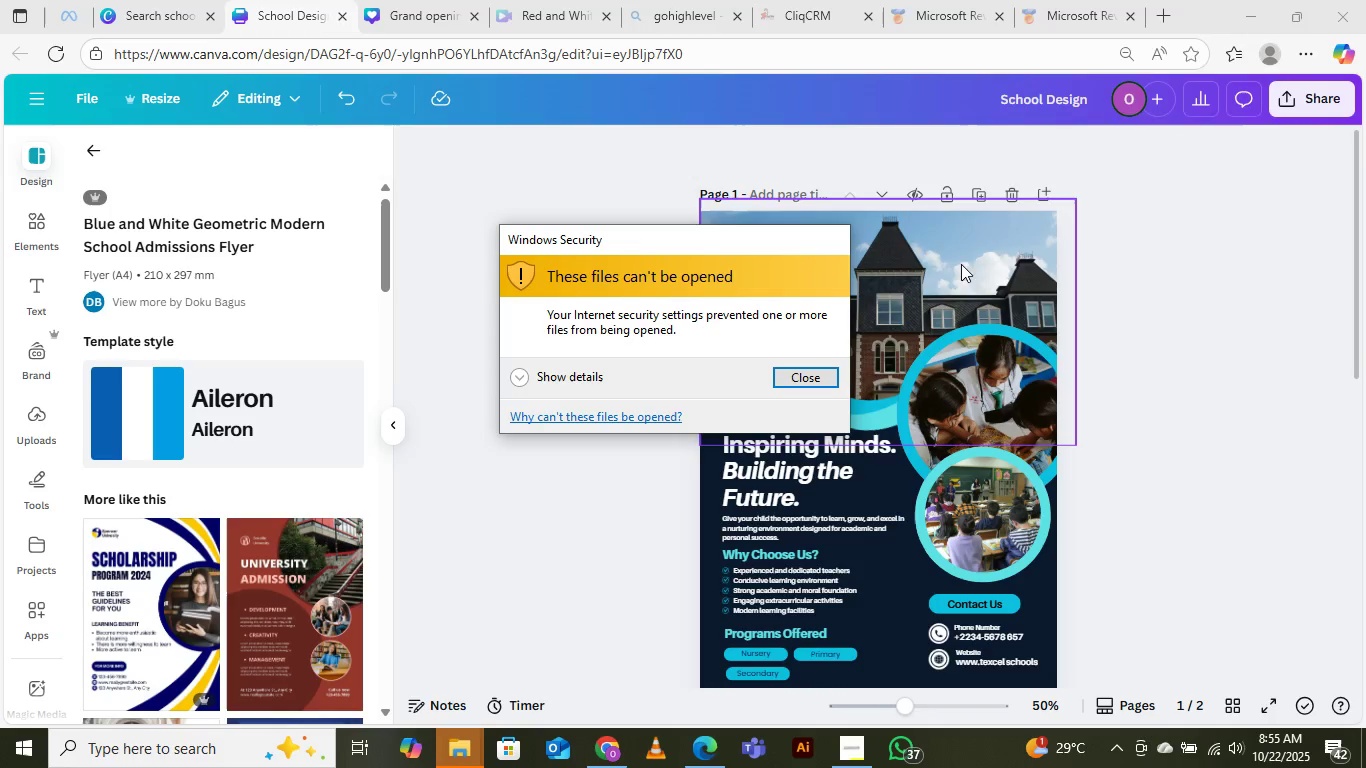 
left_click([810, 378])
 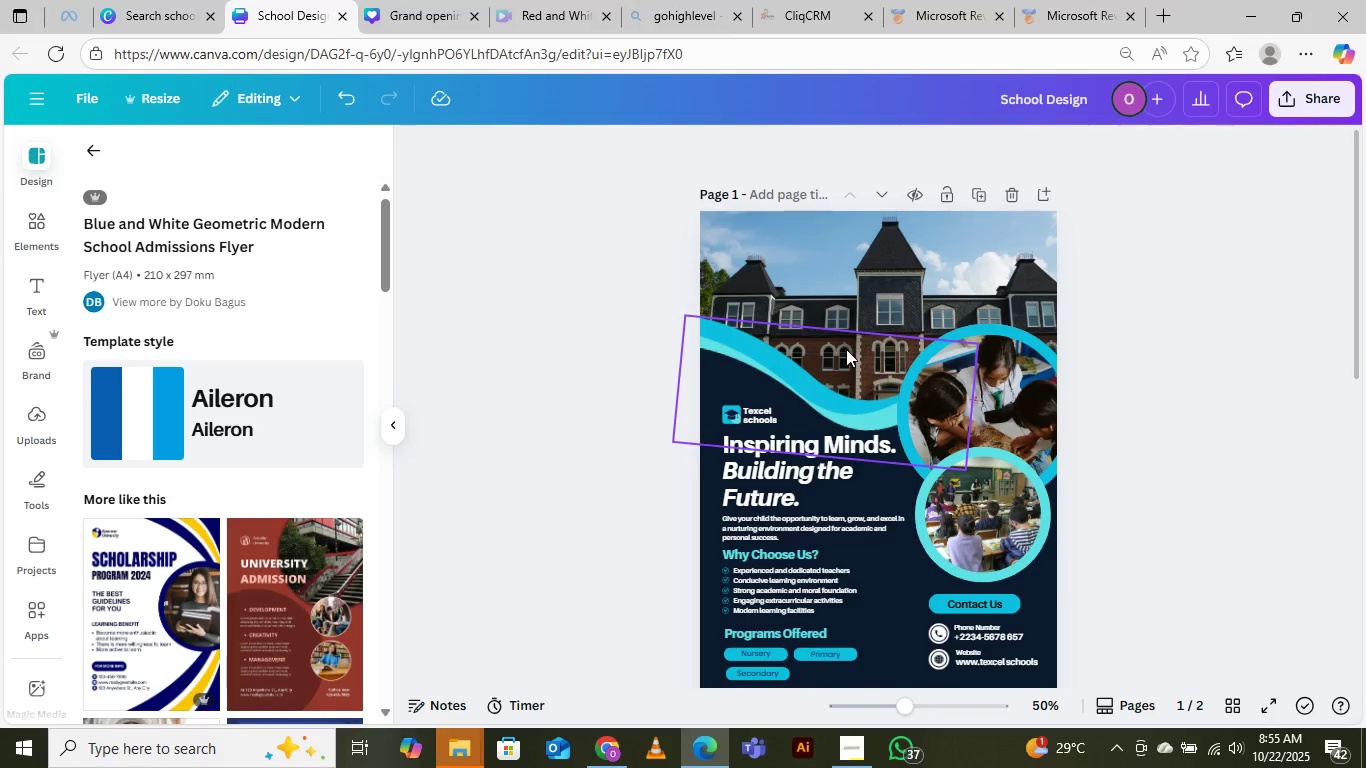 
wait(8.25)
 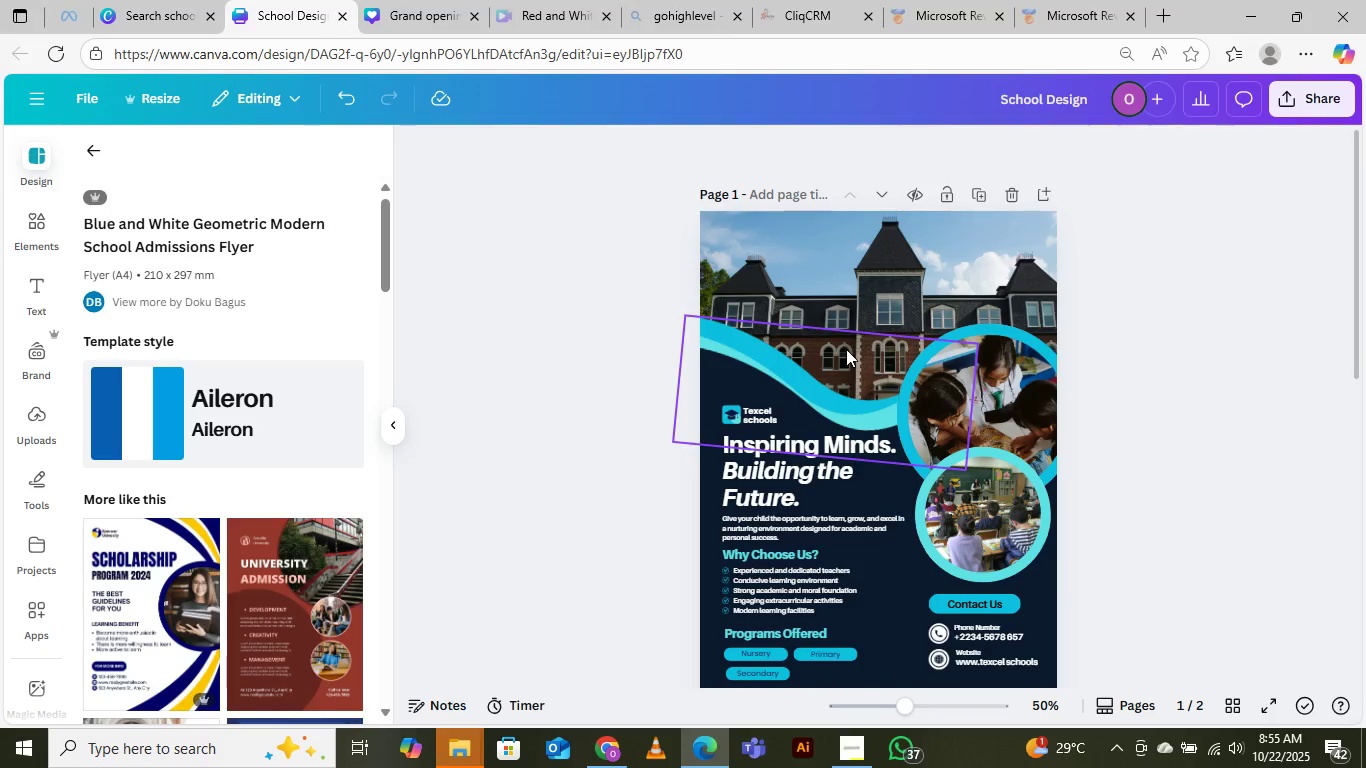 
left_click([611, 261])
 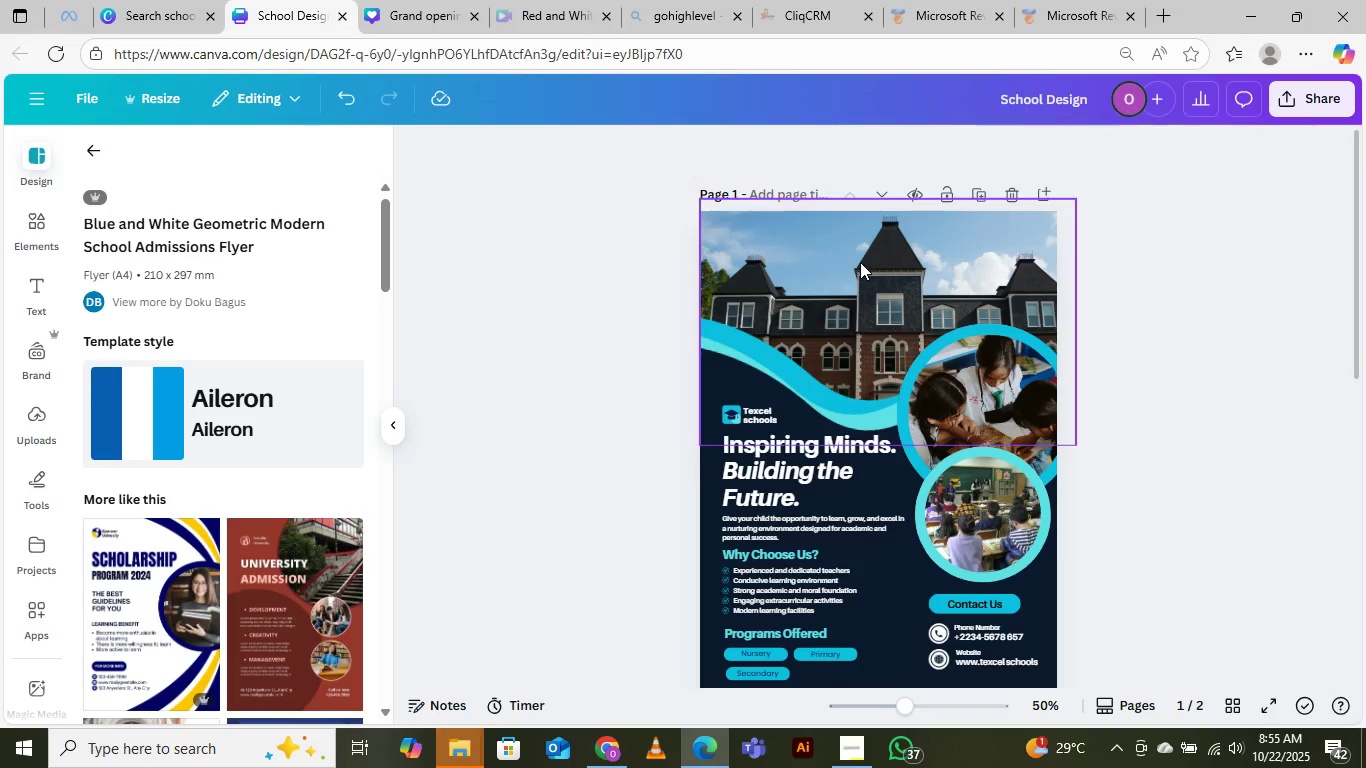 
left_click([860, 262])
 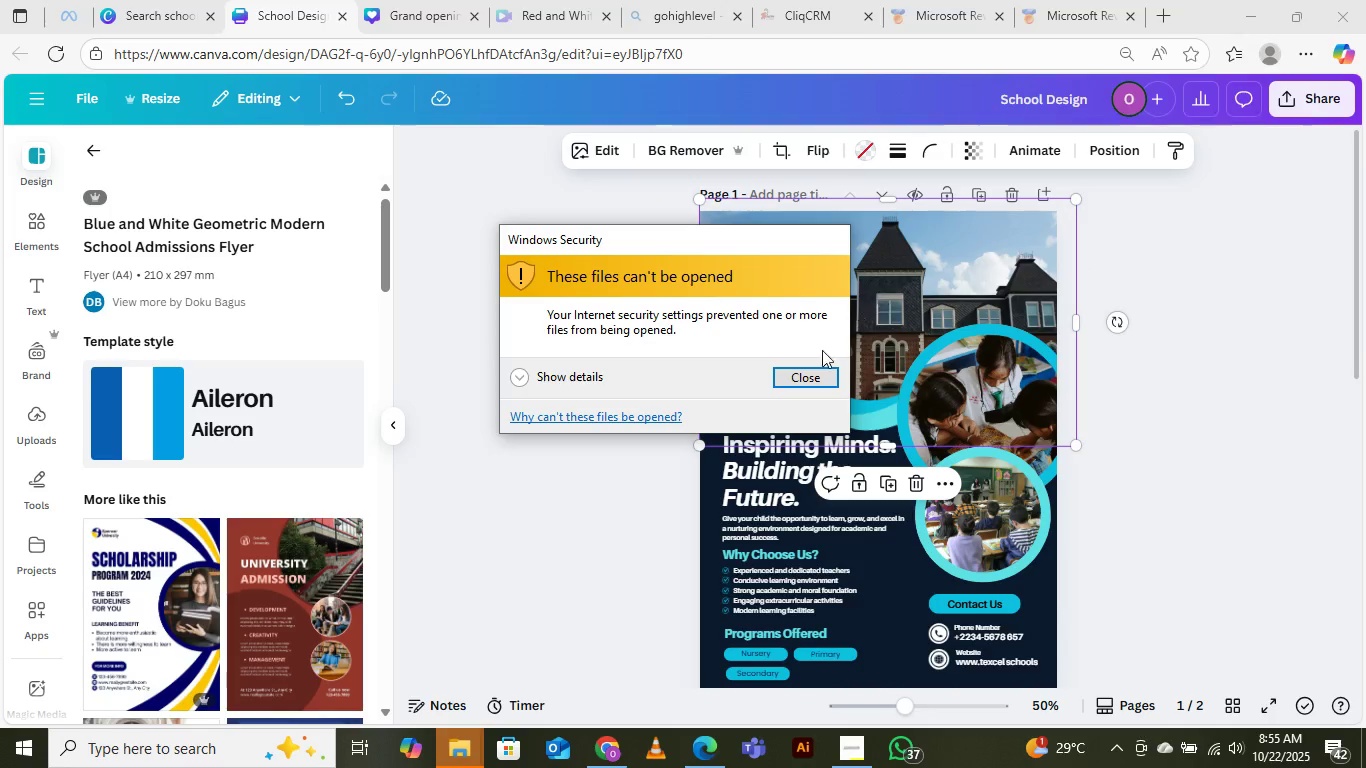 
left_click([812, 369])
 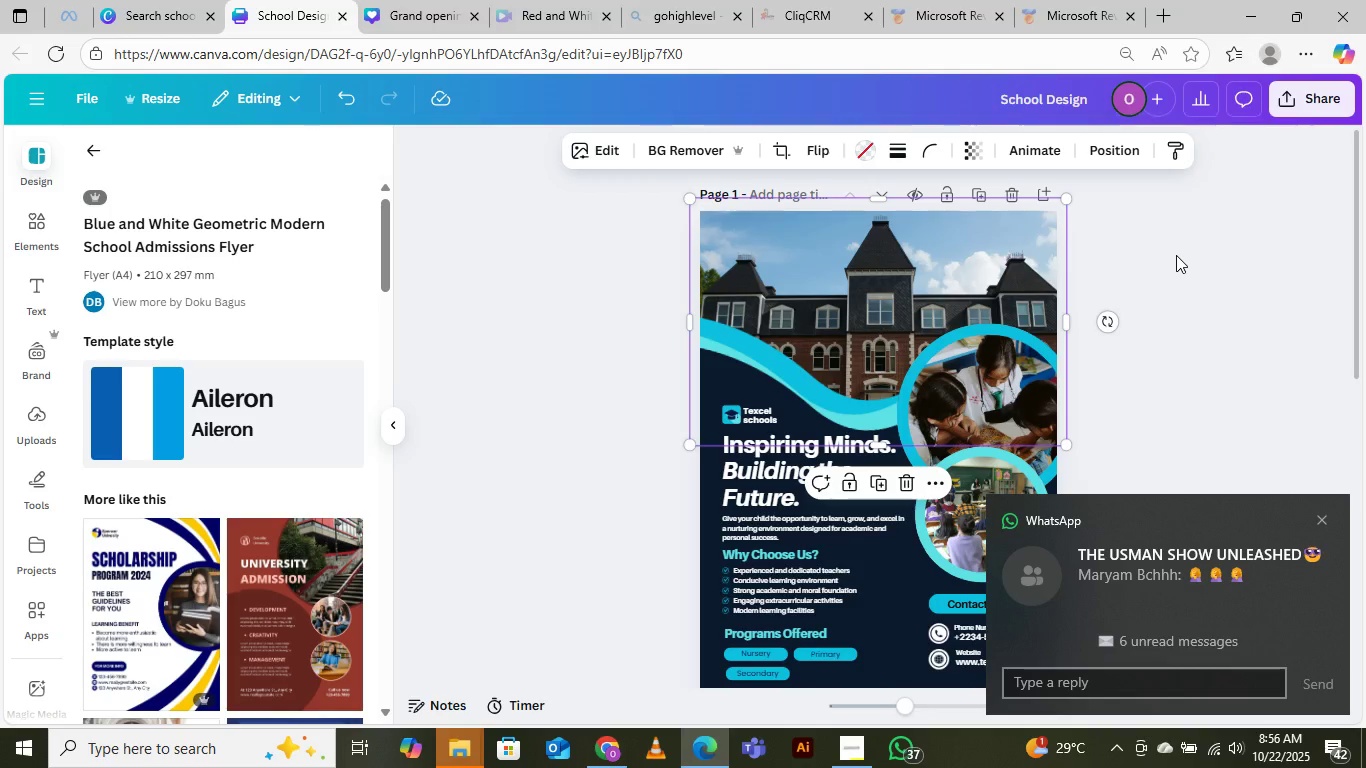 
wait(24.56)
 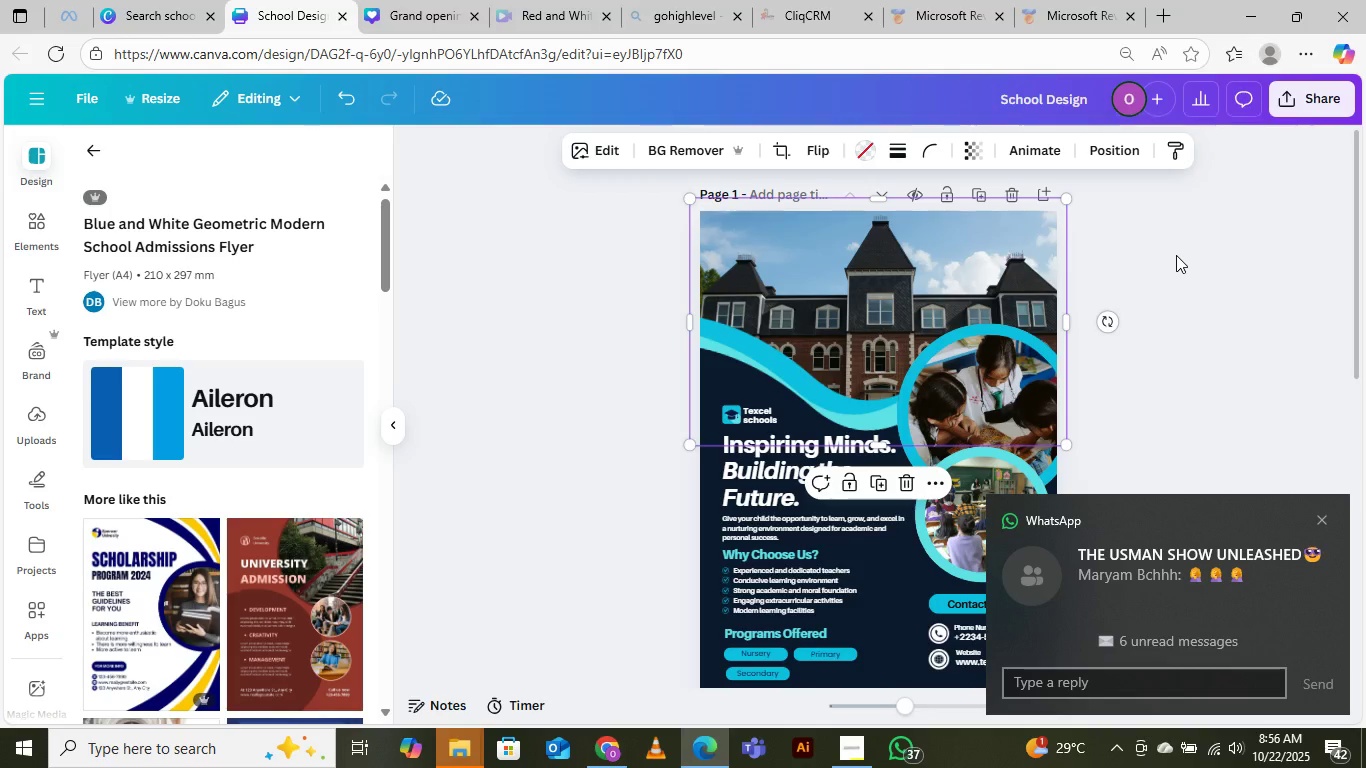 
left_click([1165, 252])
 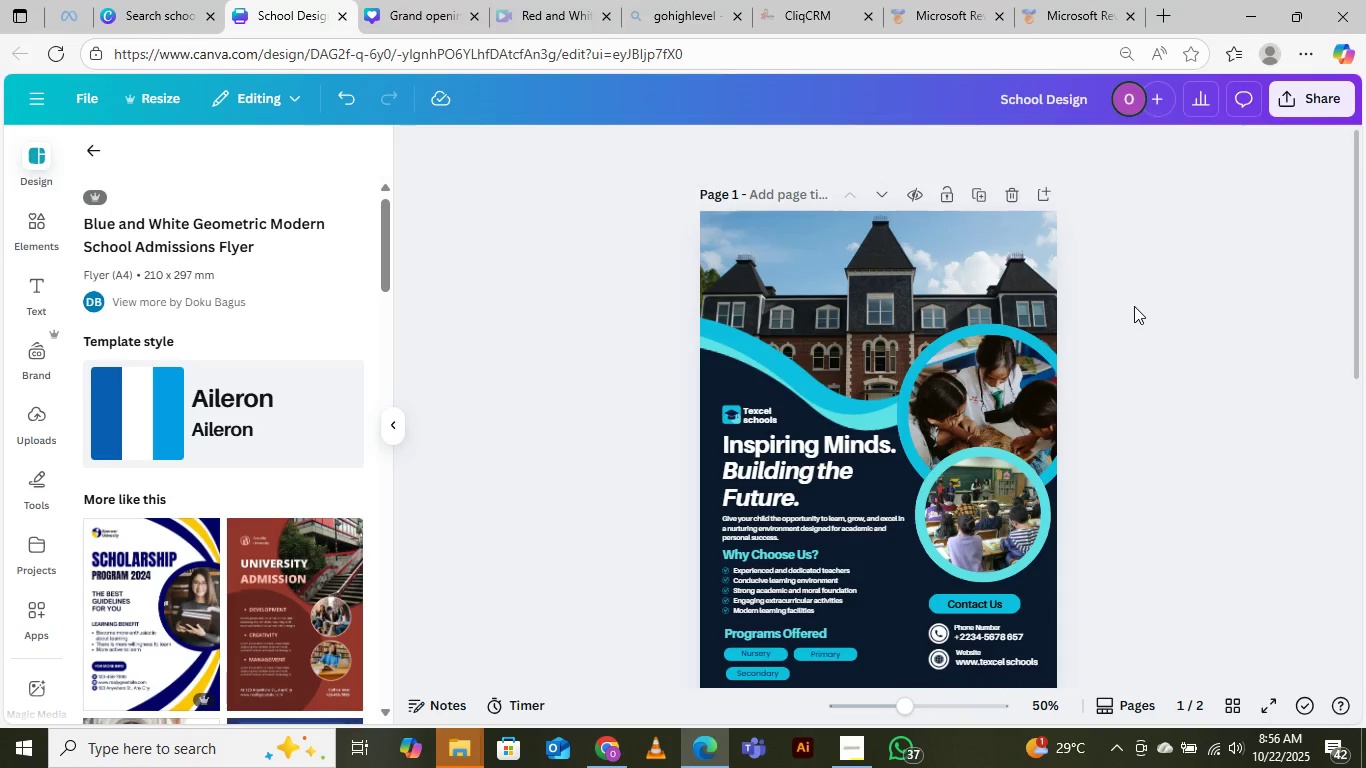 
wait(7.95)
 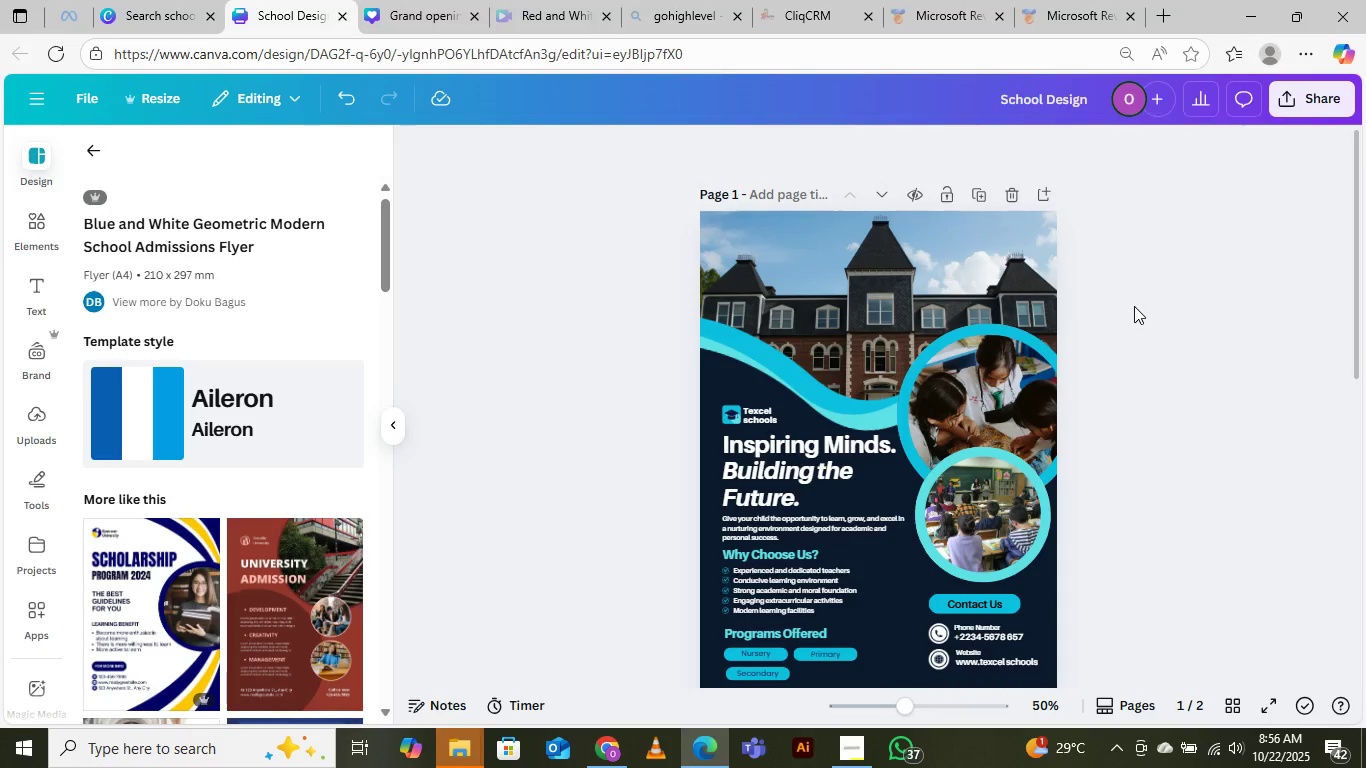 
scroll: coordinate [940, 527], scroll_direction: down, amount: 6.0
 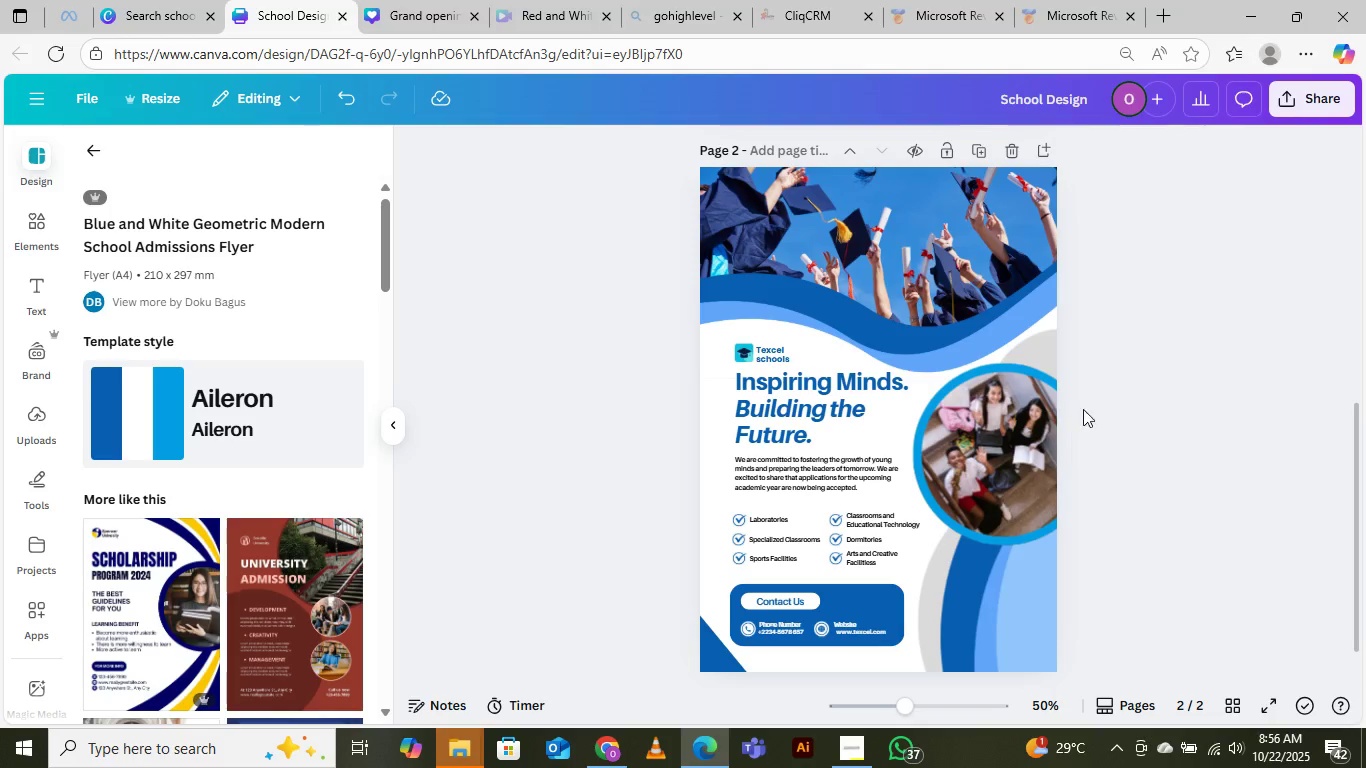 
wait(5.65)
 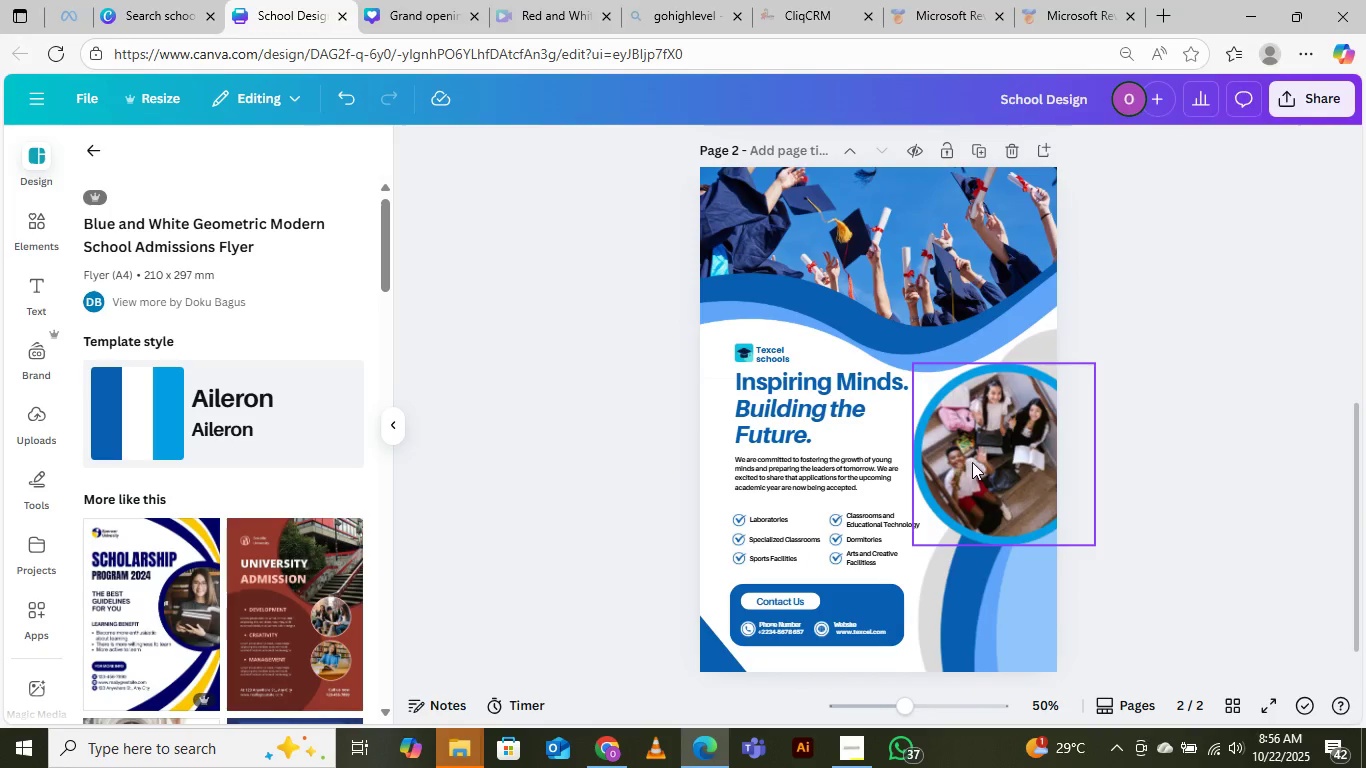 
mouse_move([451, 747])
 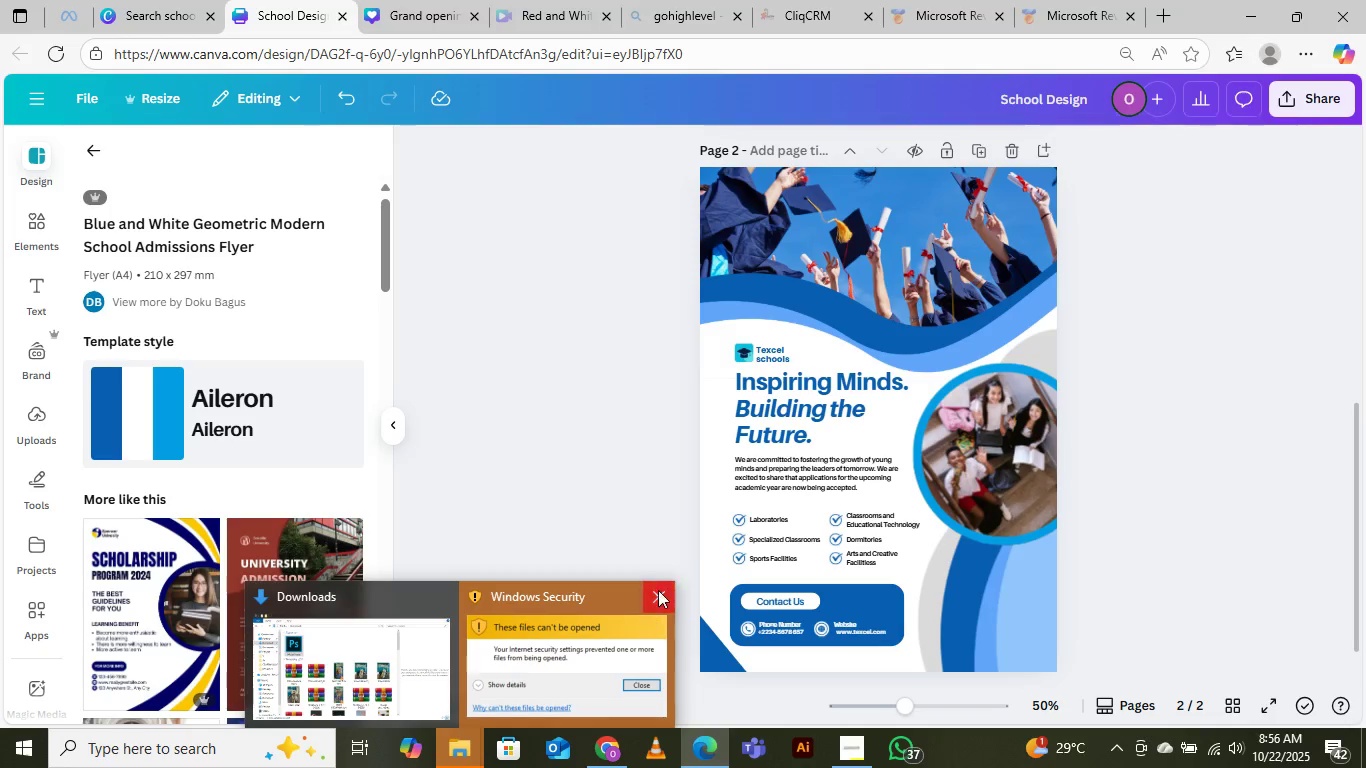 
left_click([658, 589])
 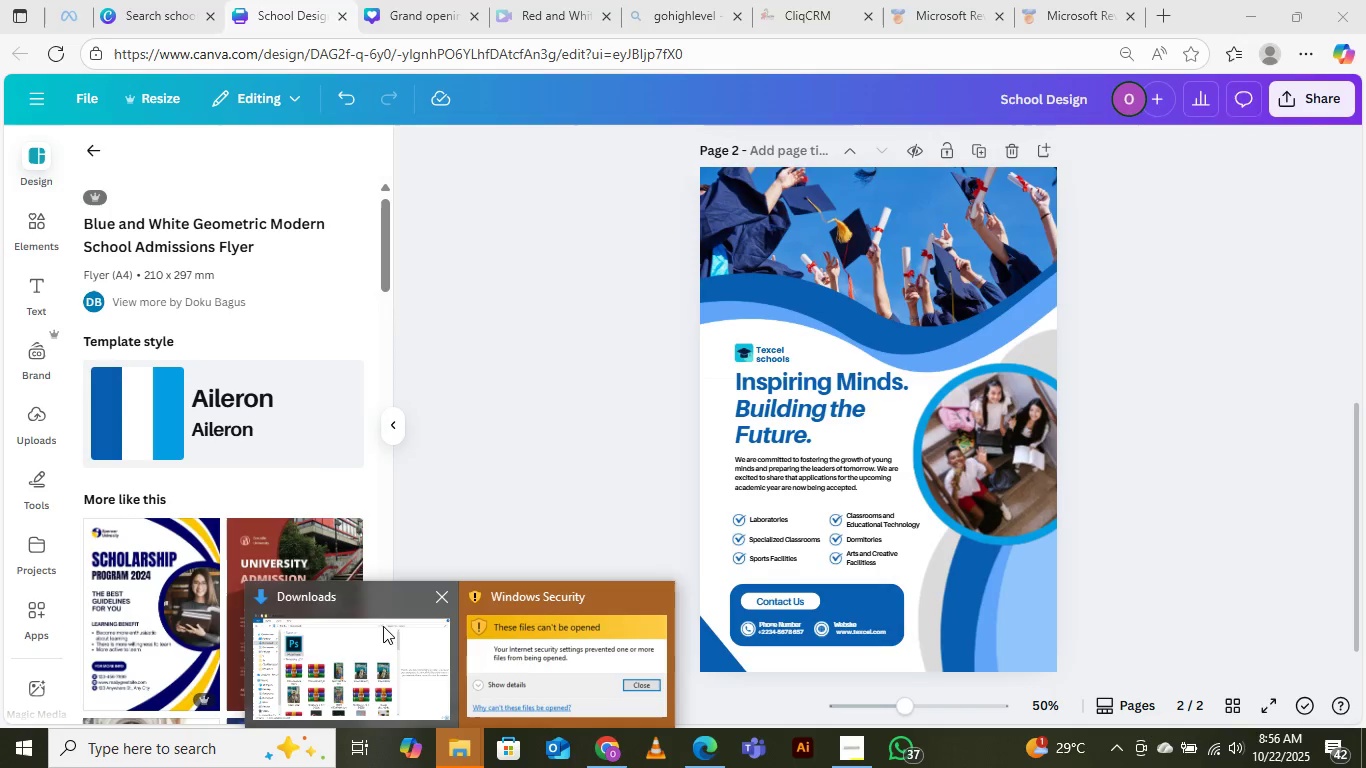 
left_click([336, 660])